 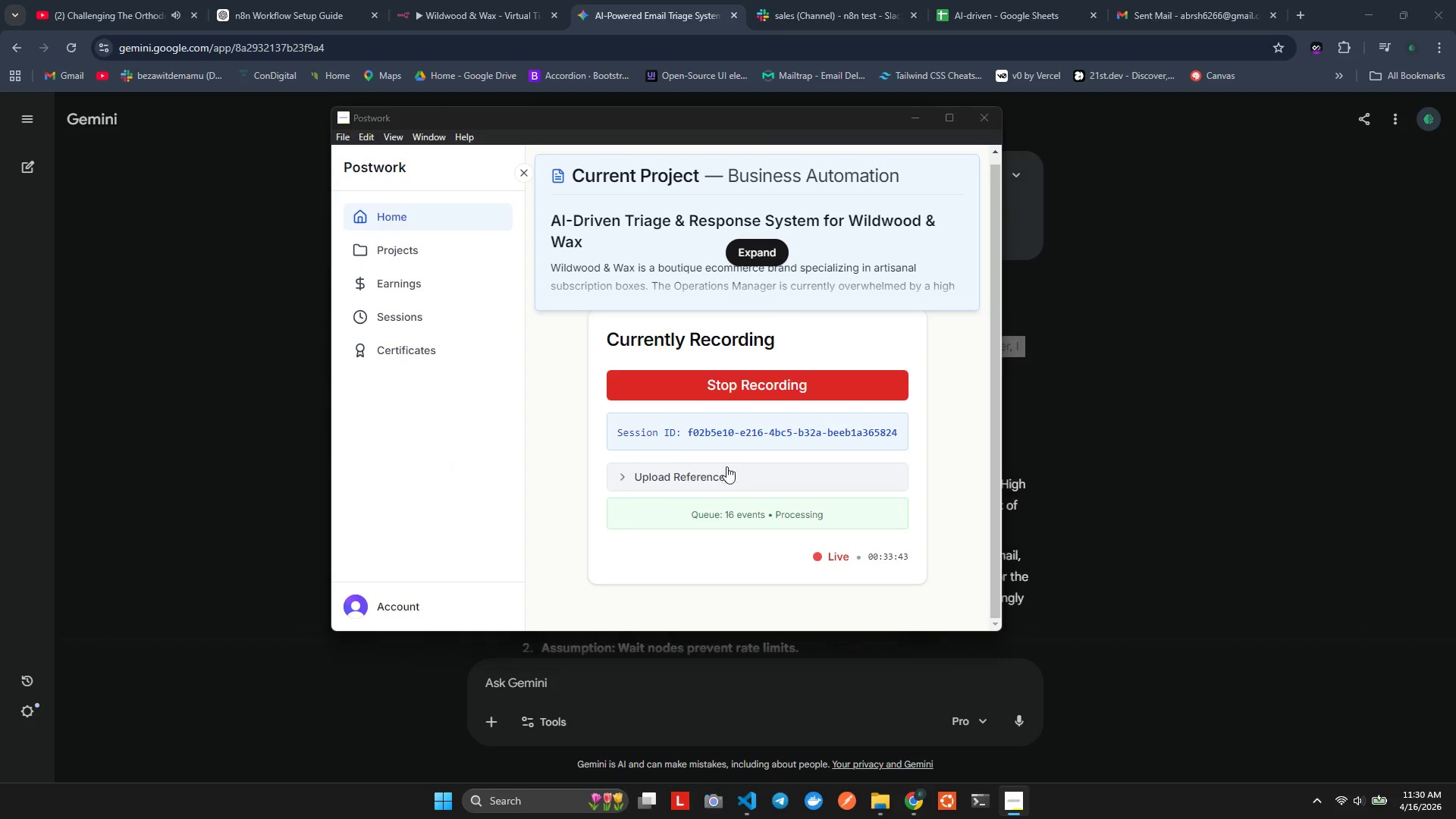 
key(Alt+Tab)
 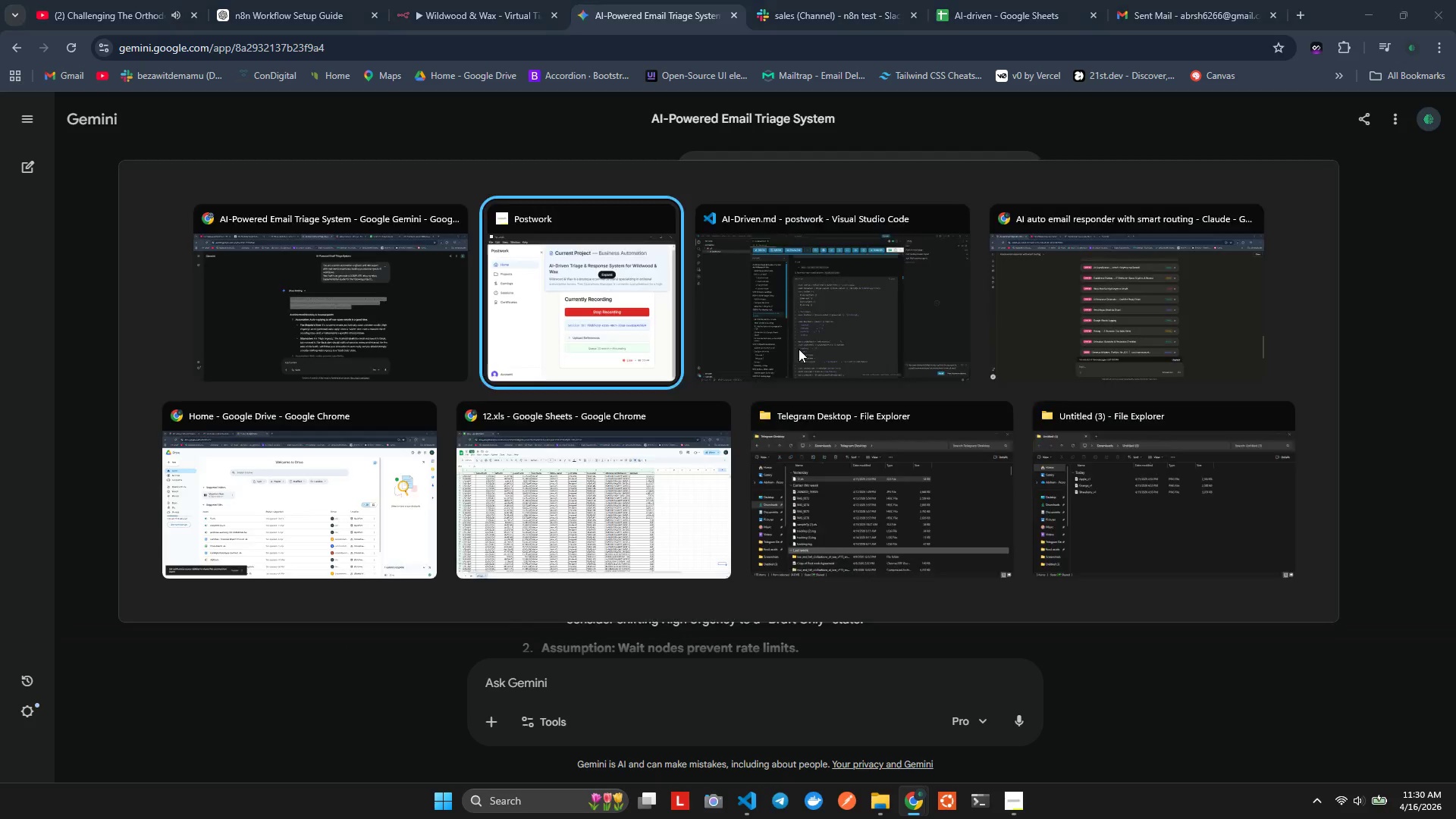 
key(Alt+Tab)
 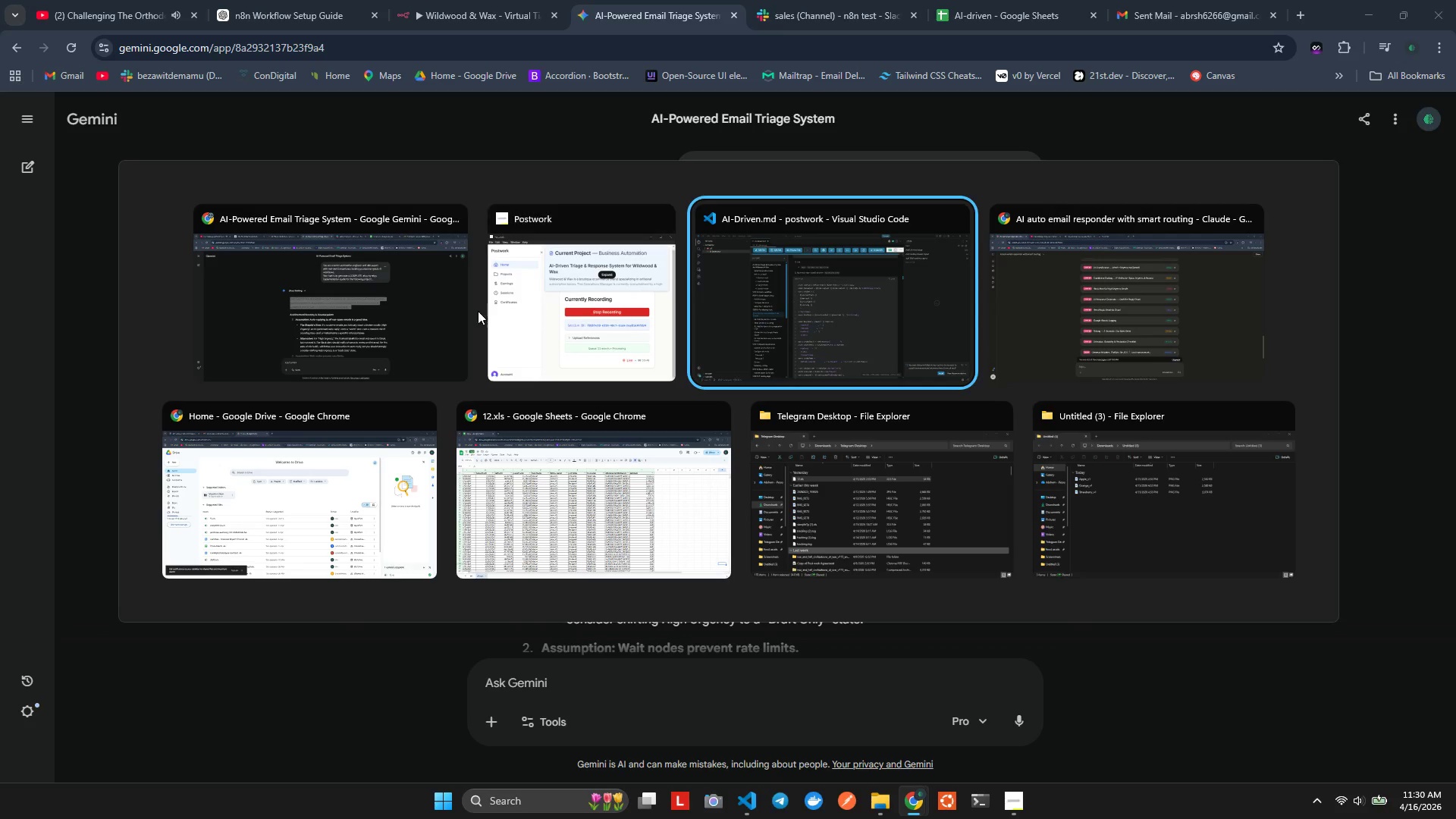 
left_click([397, 307])
 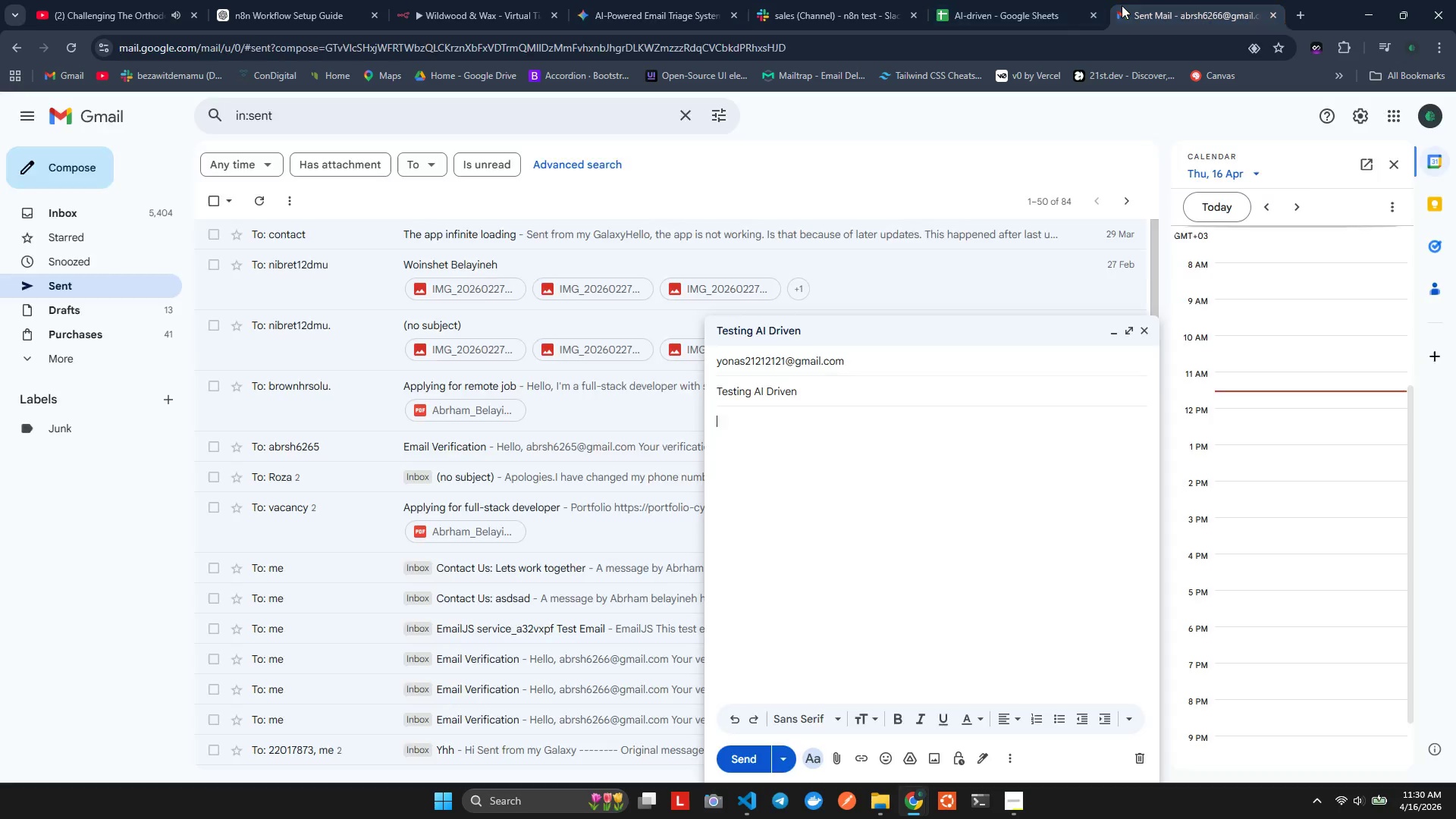 
key(Control+ControlLeft)
 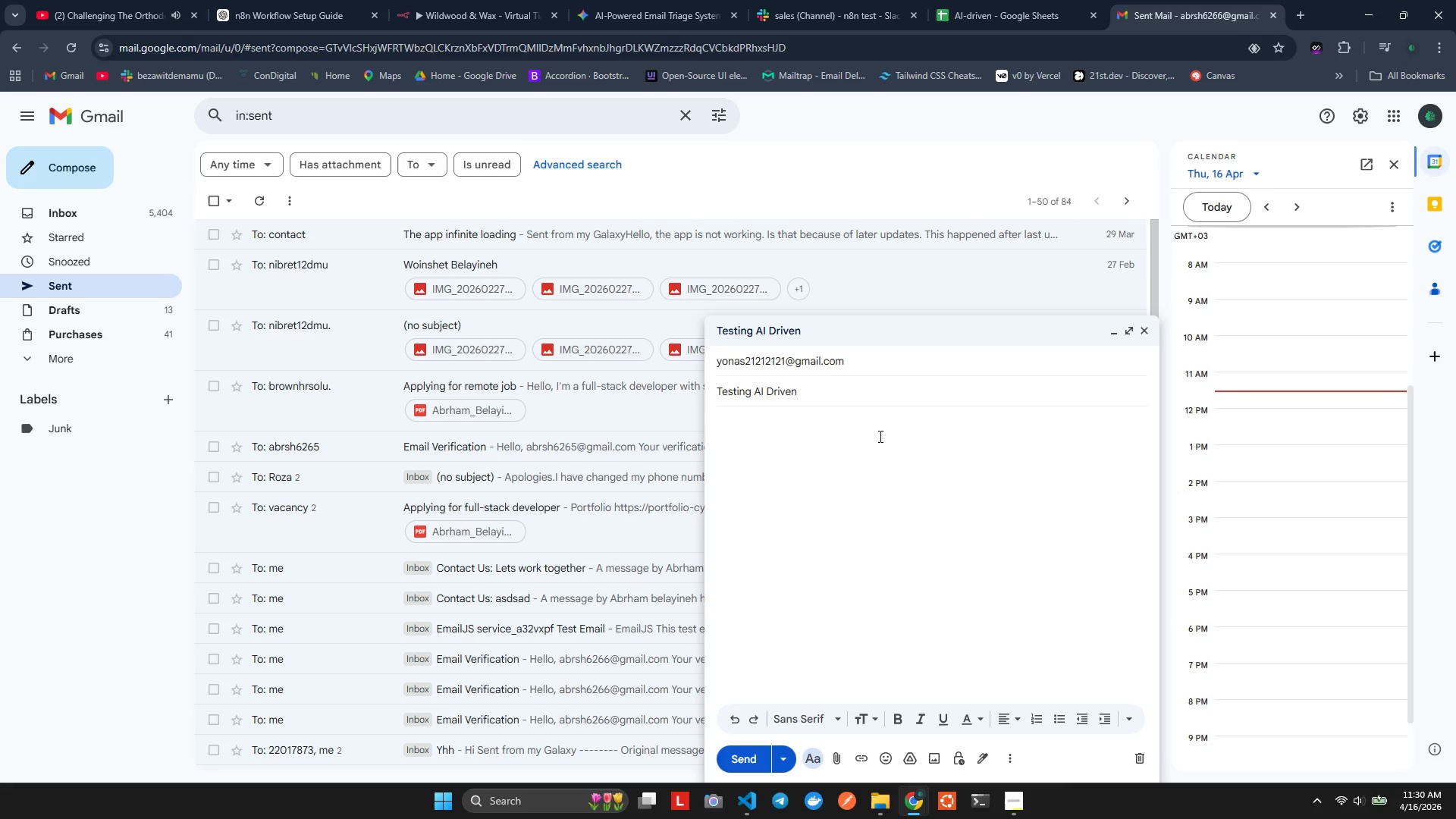 
key(Control+V)
 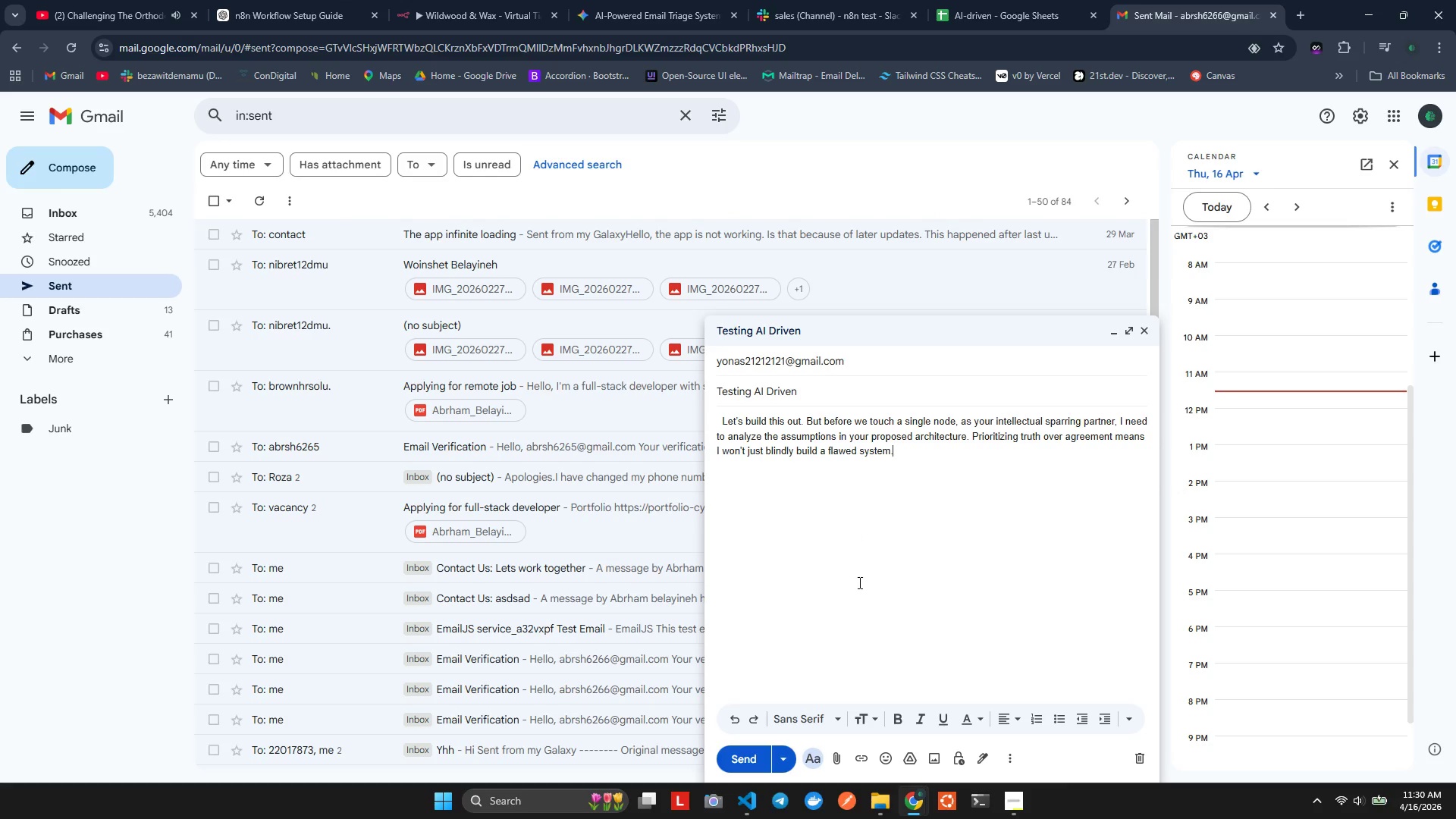 
scroll: coordinate [864, 587], scroll_direction: down, amount: 2.0
 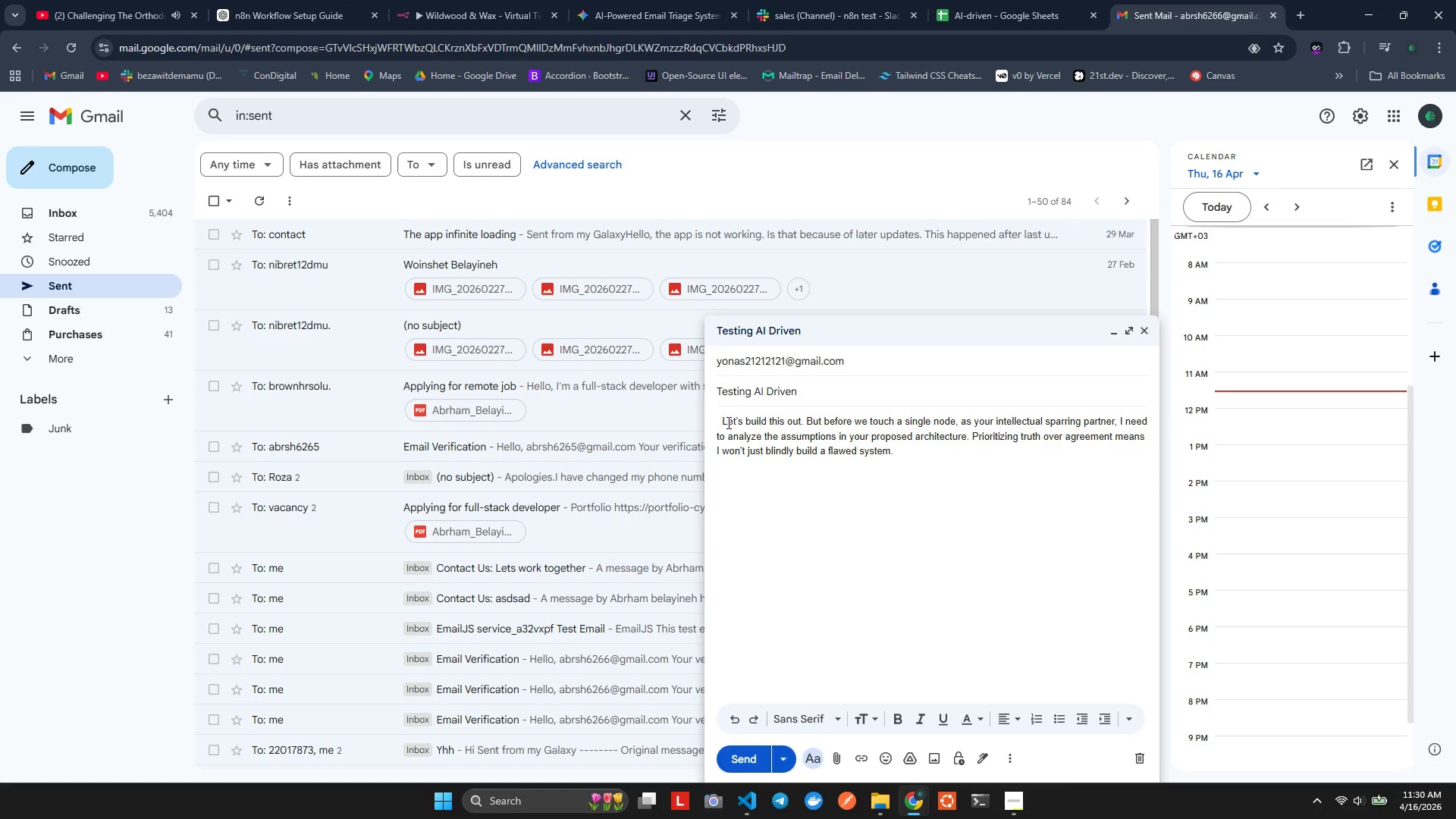 
left_click([723, 422])
 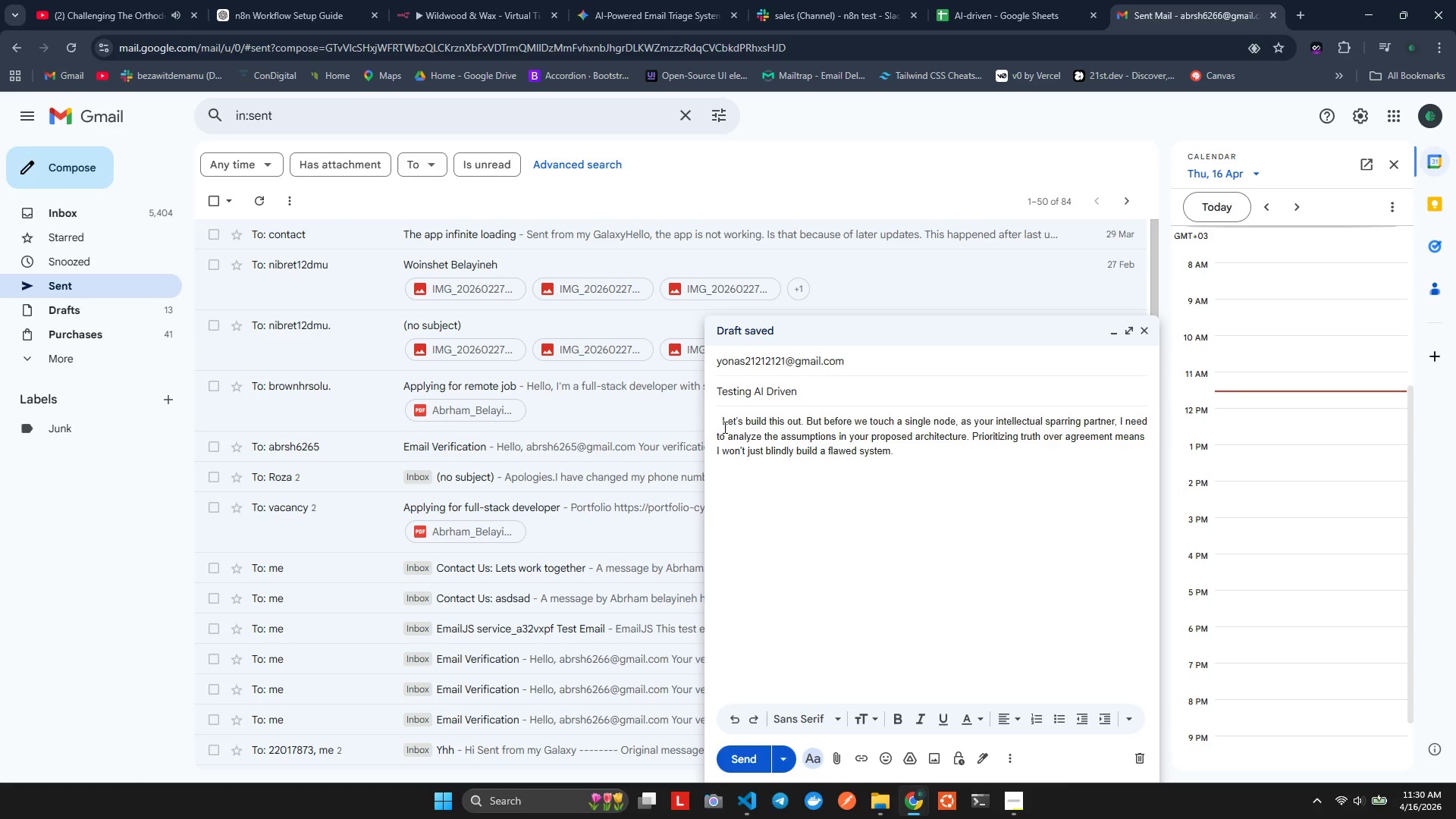 
key(Backspace)
 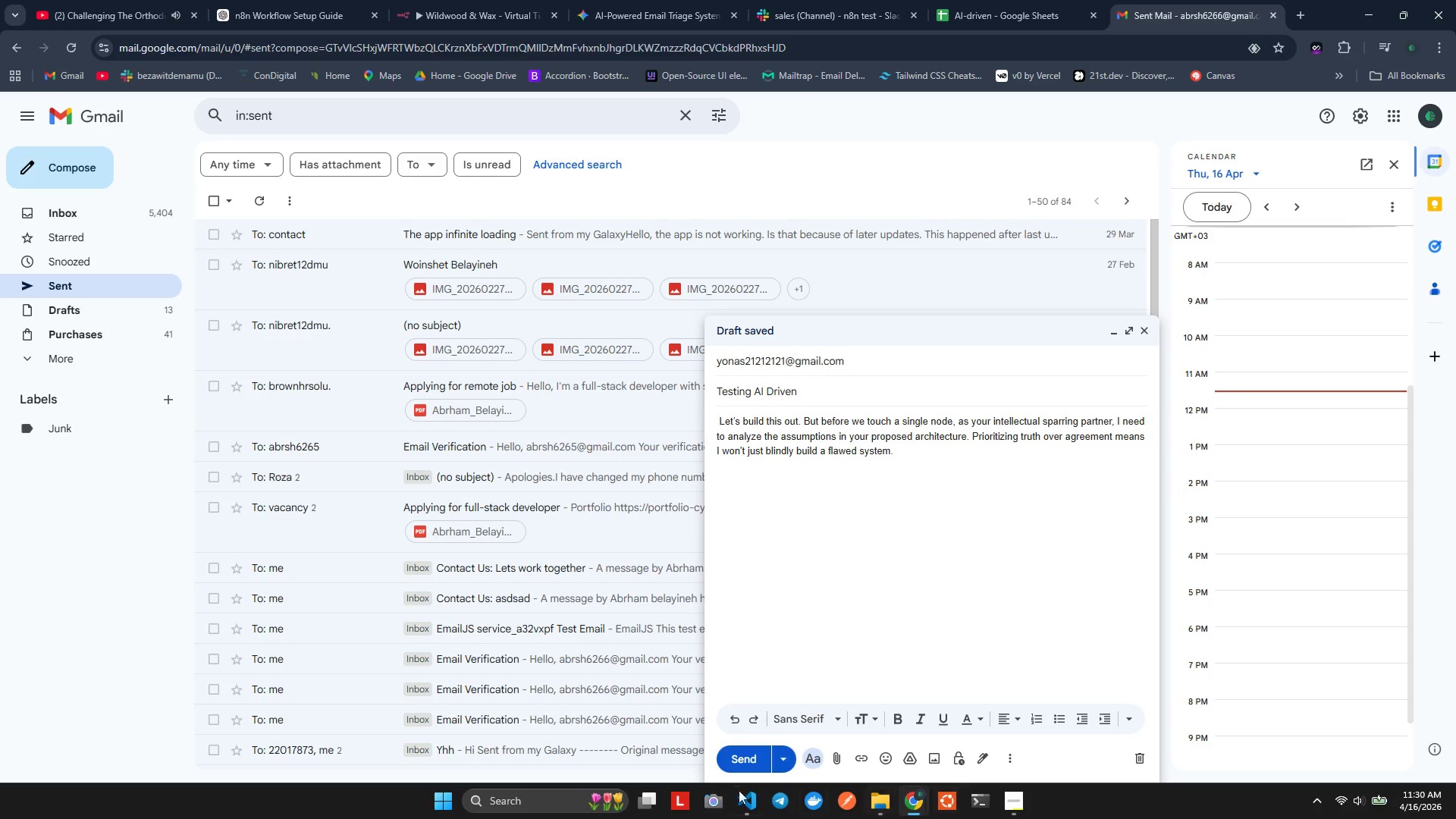 
left_click([736, 760])
 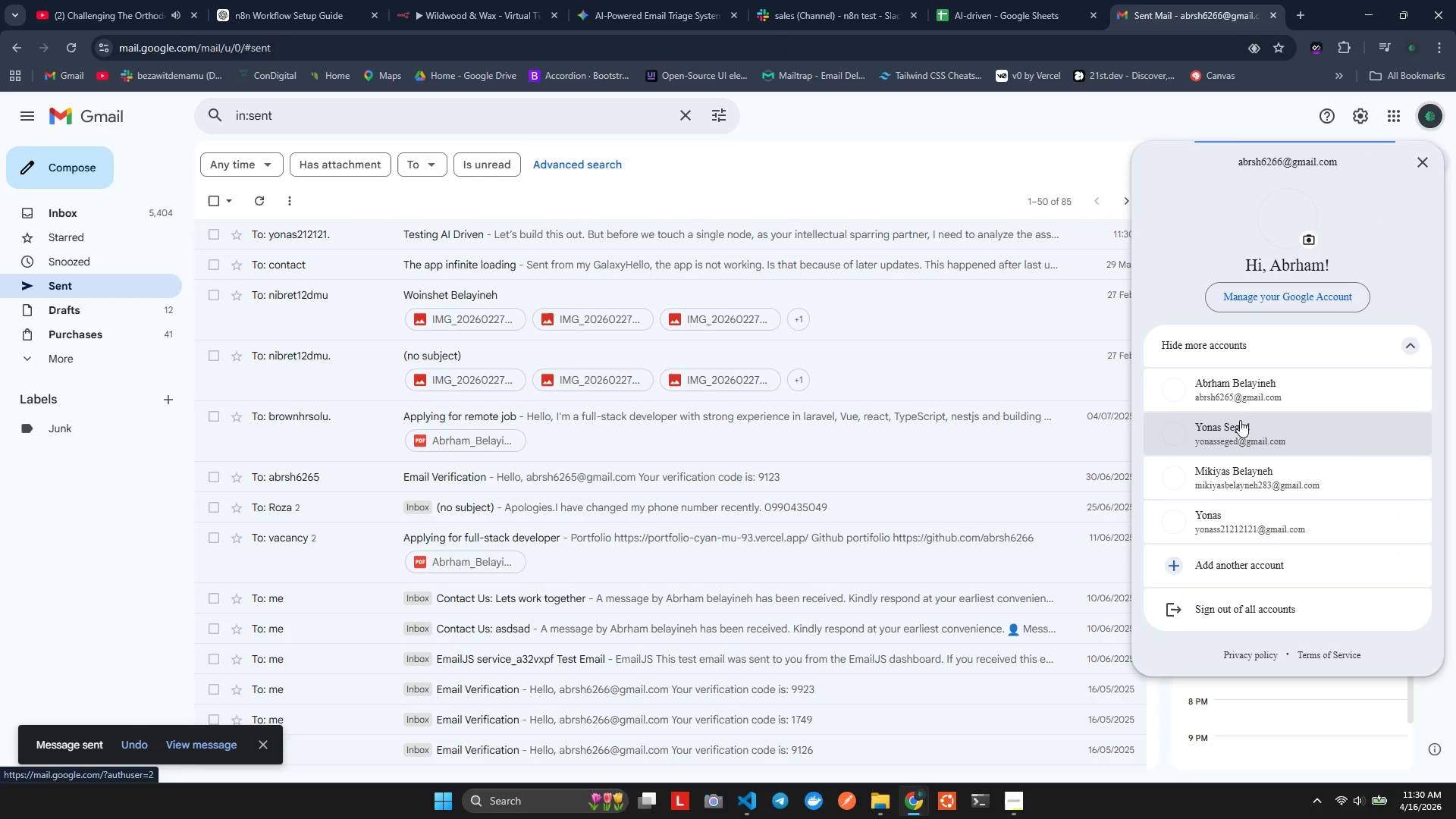 
wait(6.5)
 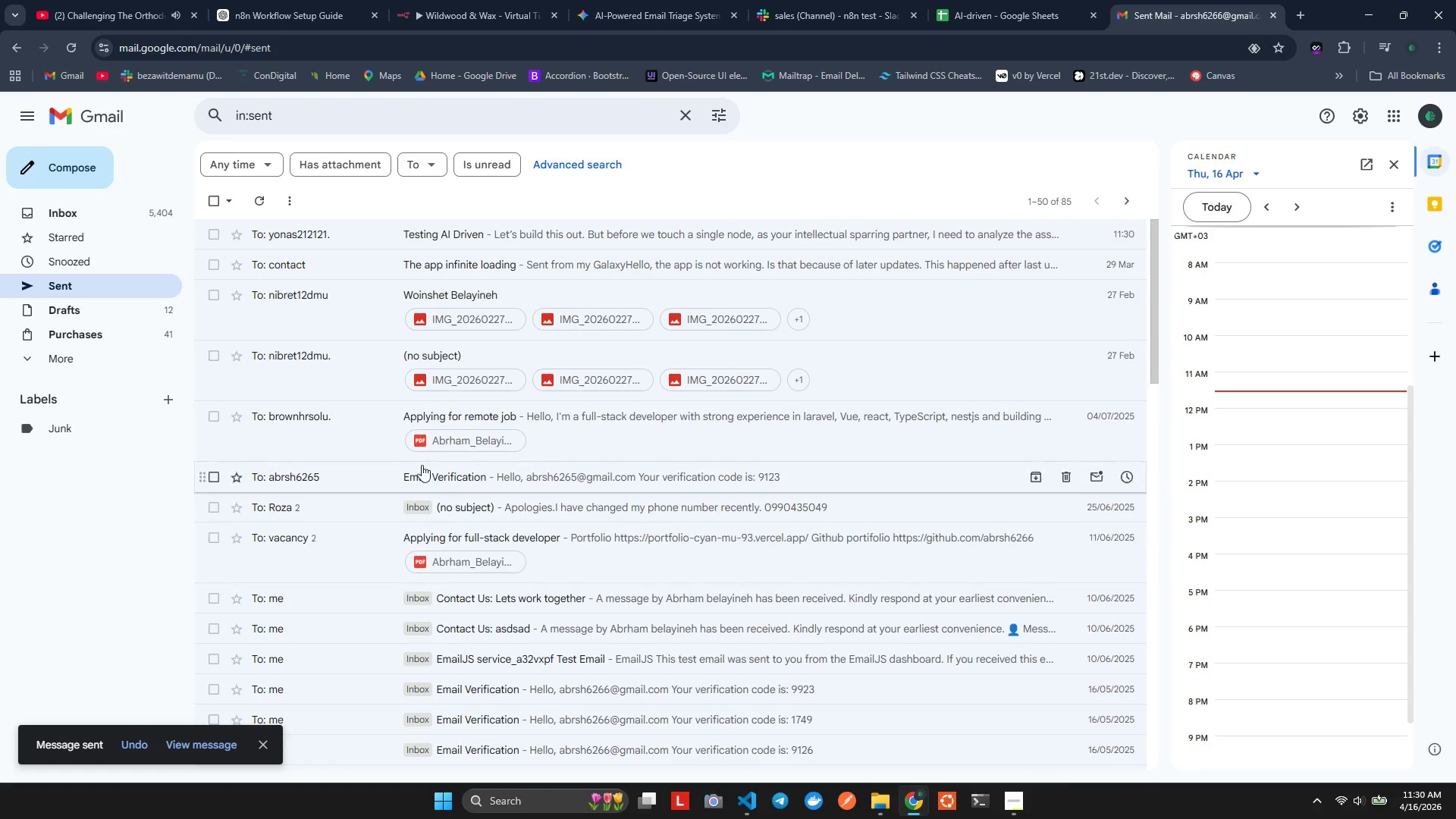 
left_click([1247, 512])
 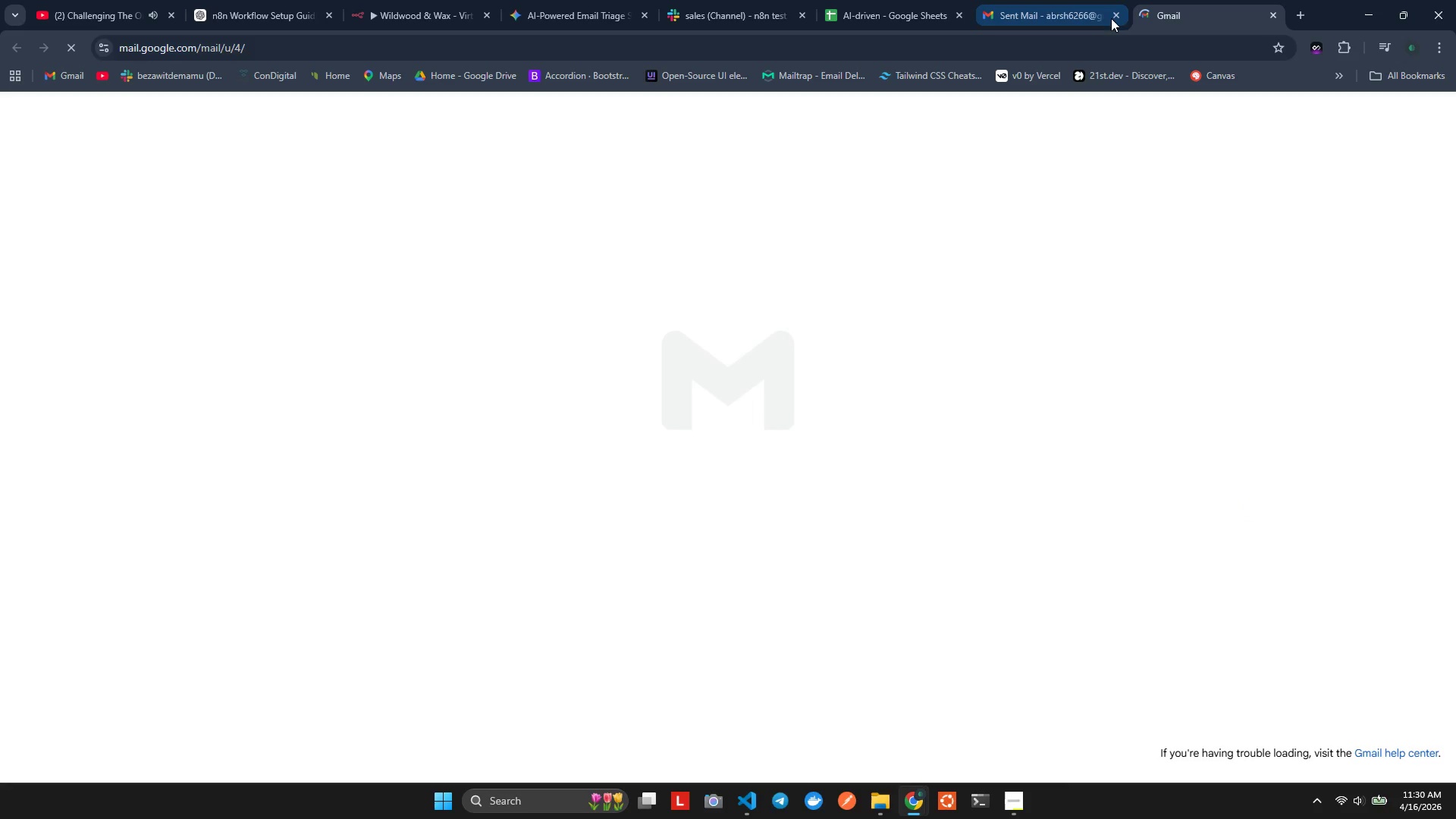 
double_click([1114, 14])
 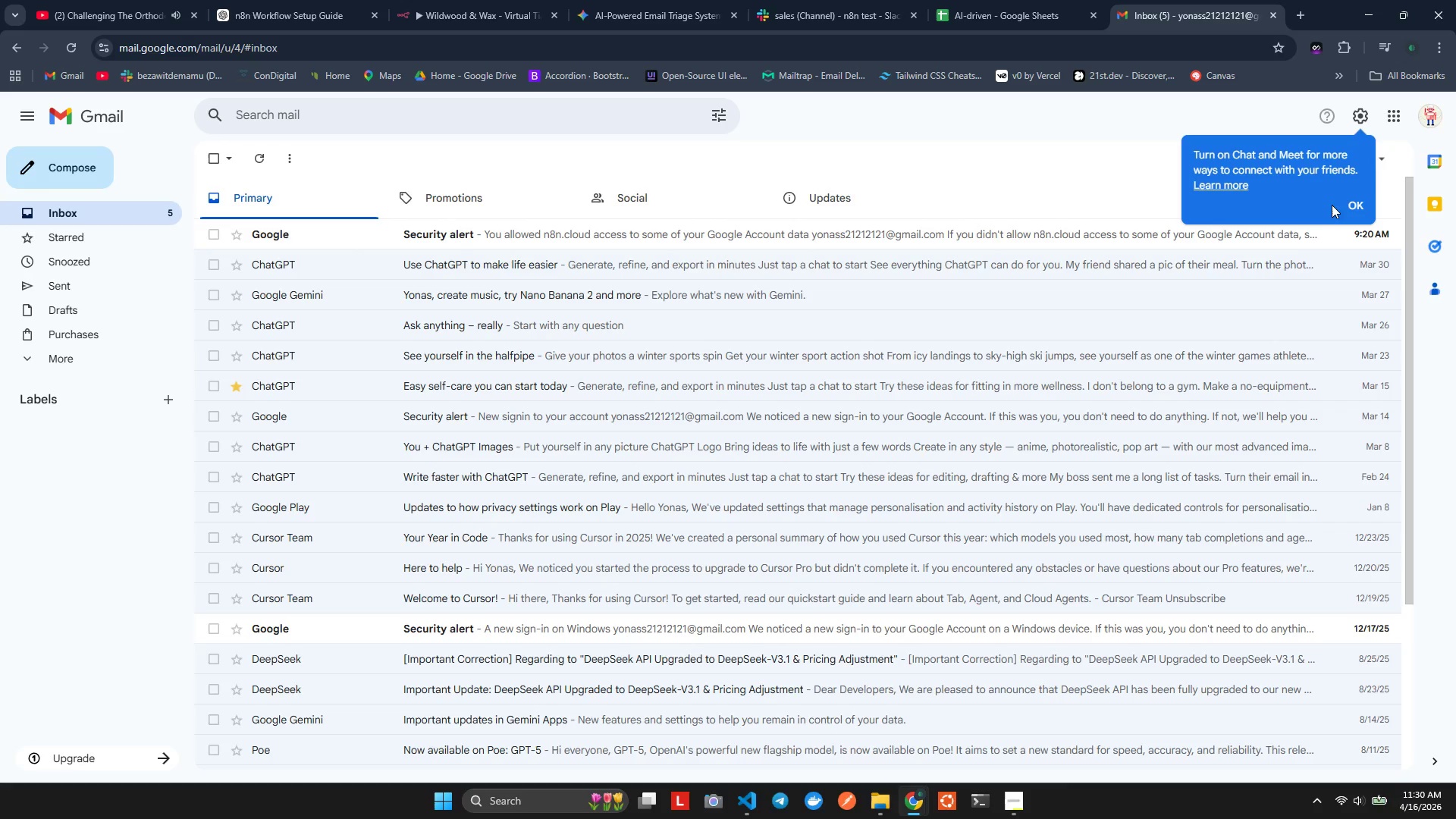 
wait(6.66)
 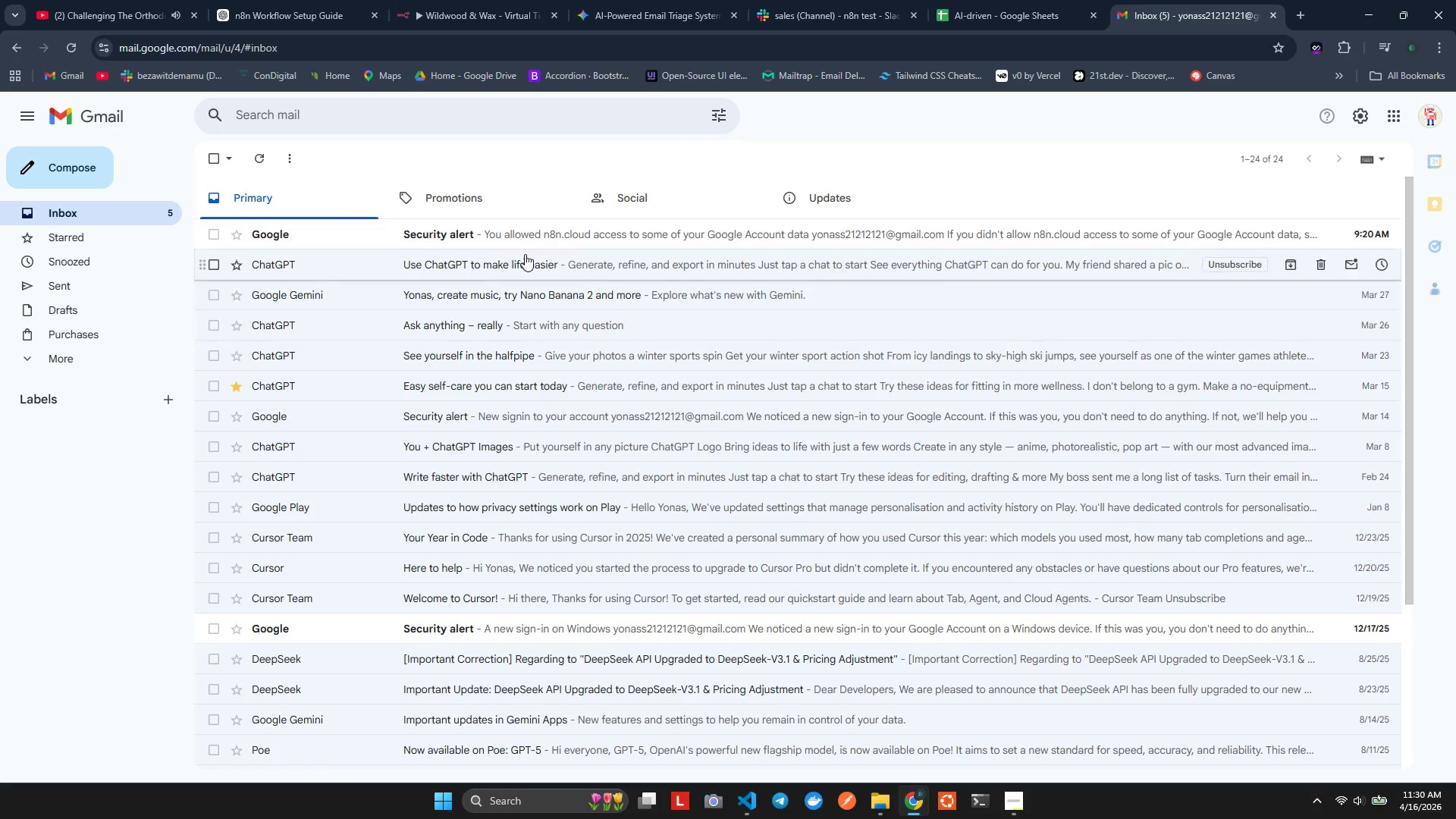 
left_click([1362, 202])
 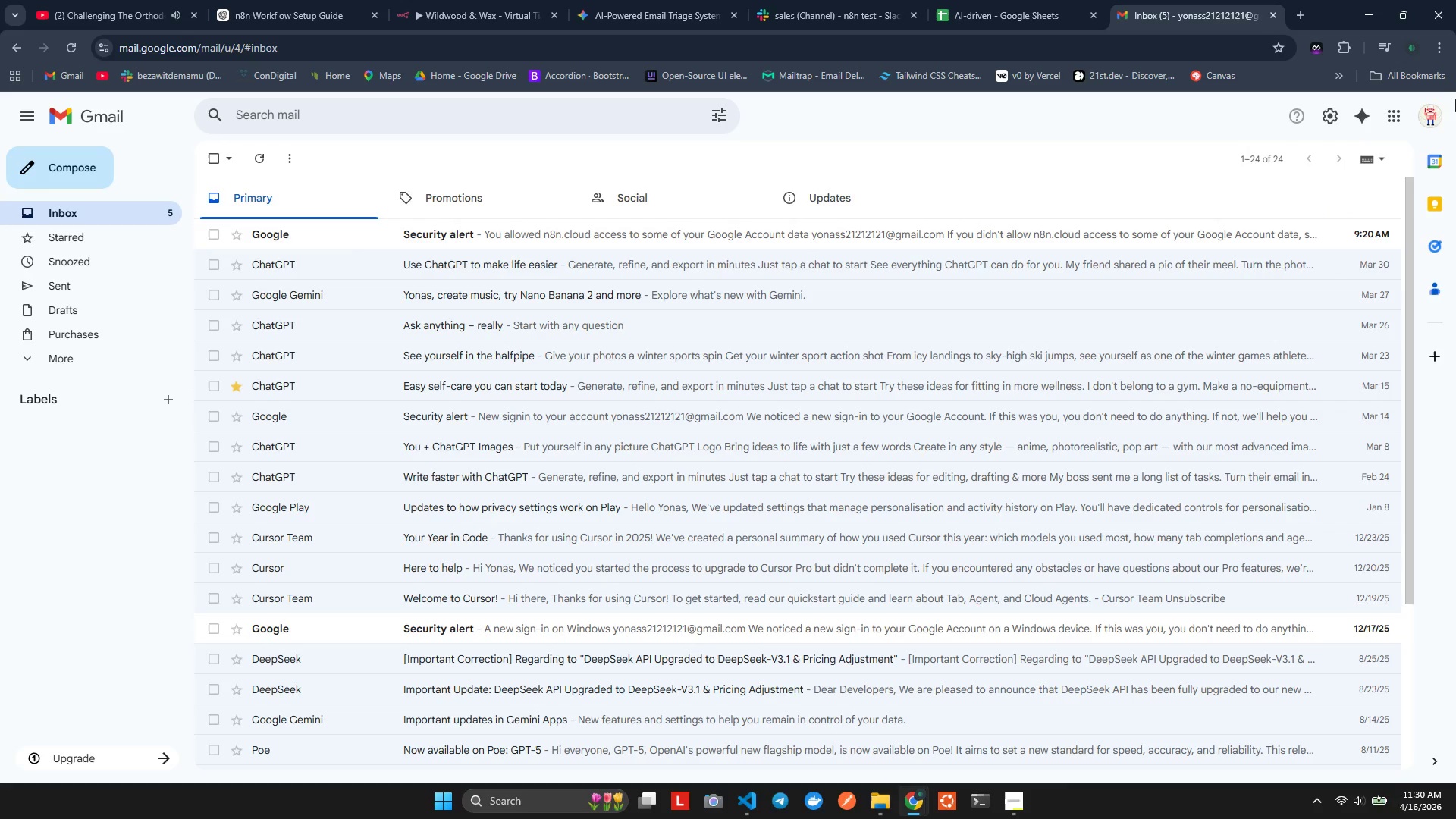 
left_click([1434, 111])
 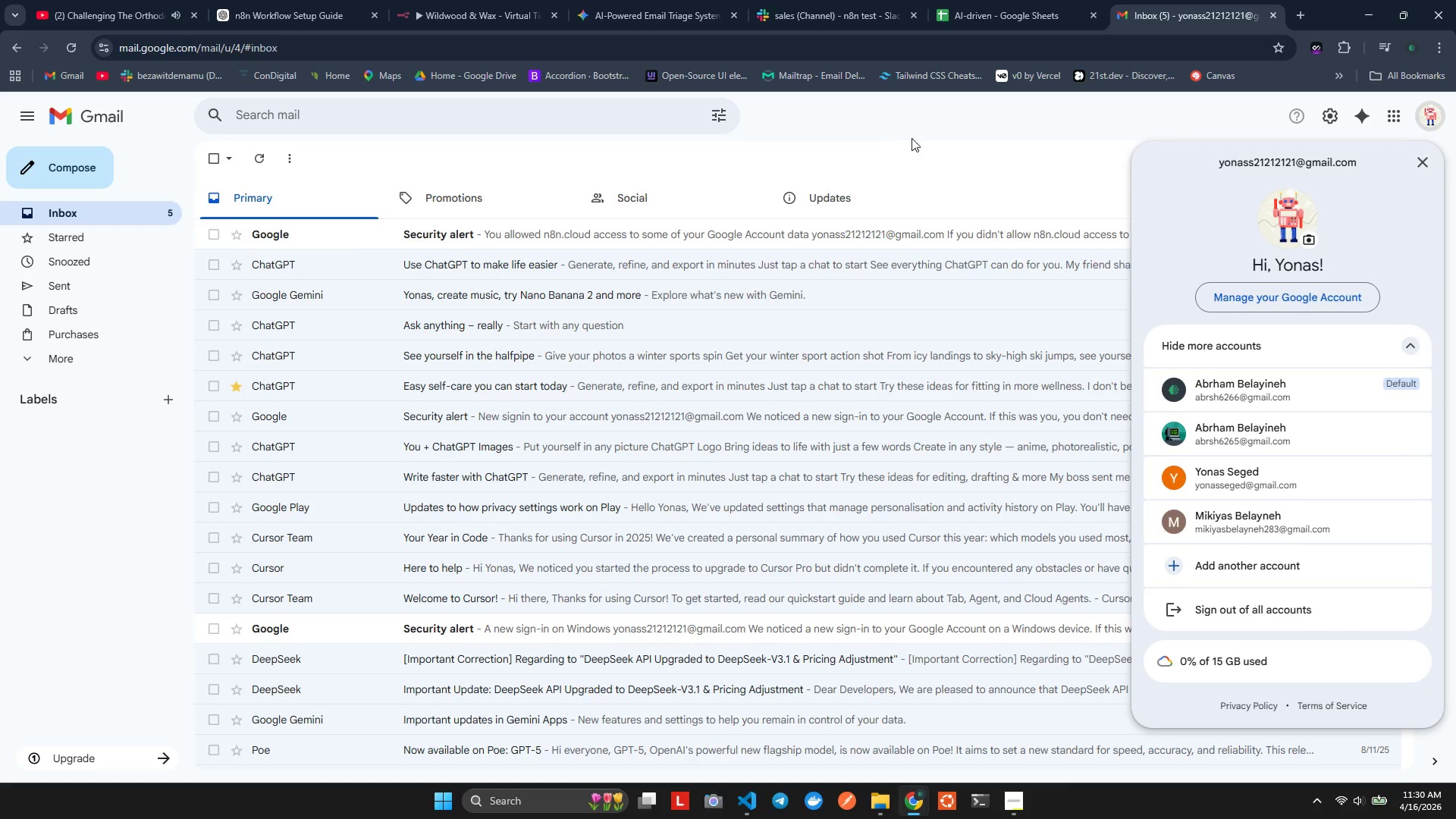 
left_click([827, 123])
 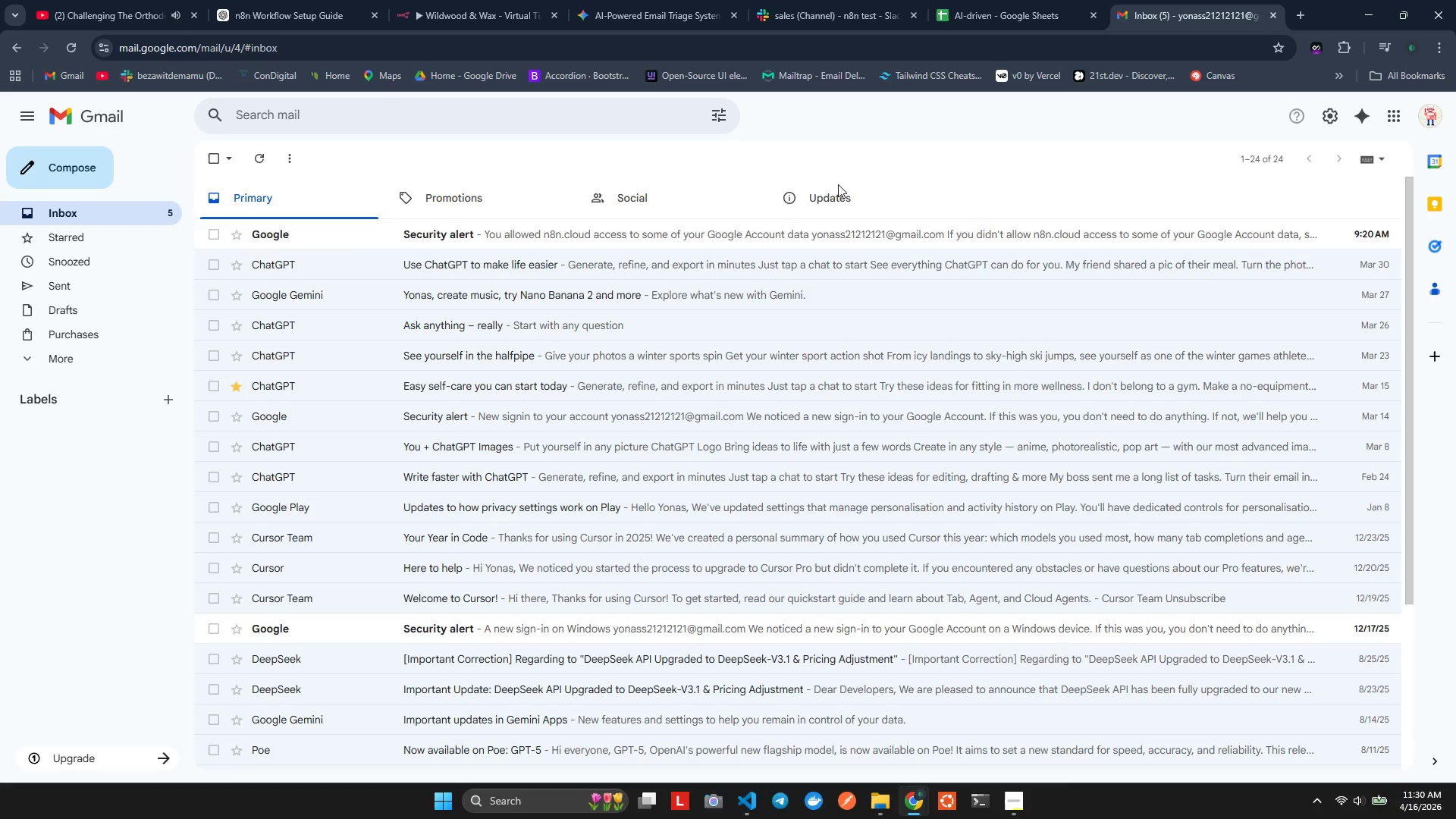 
key(Control+R)
 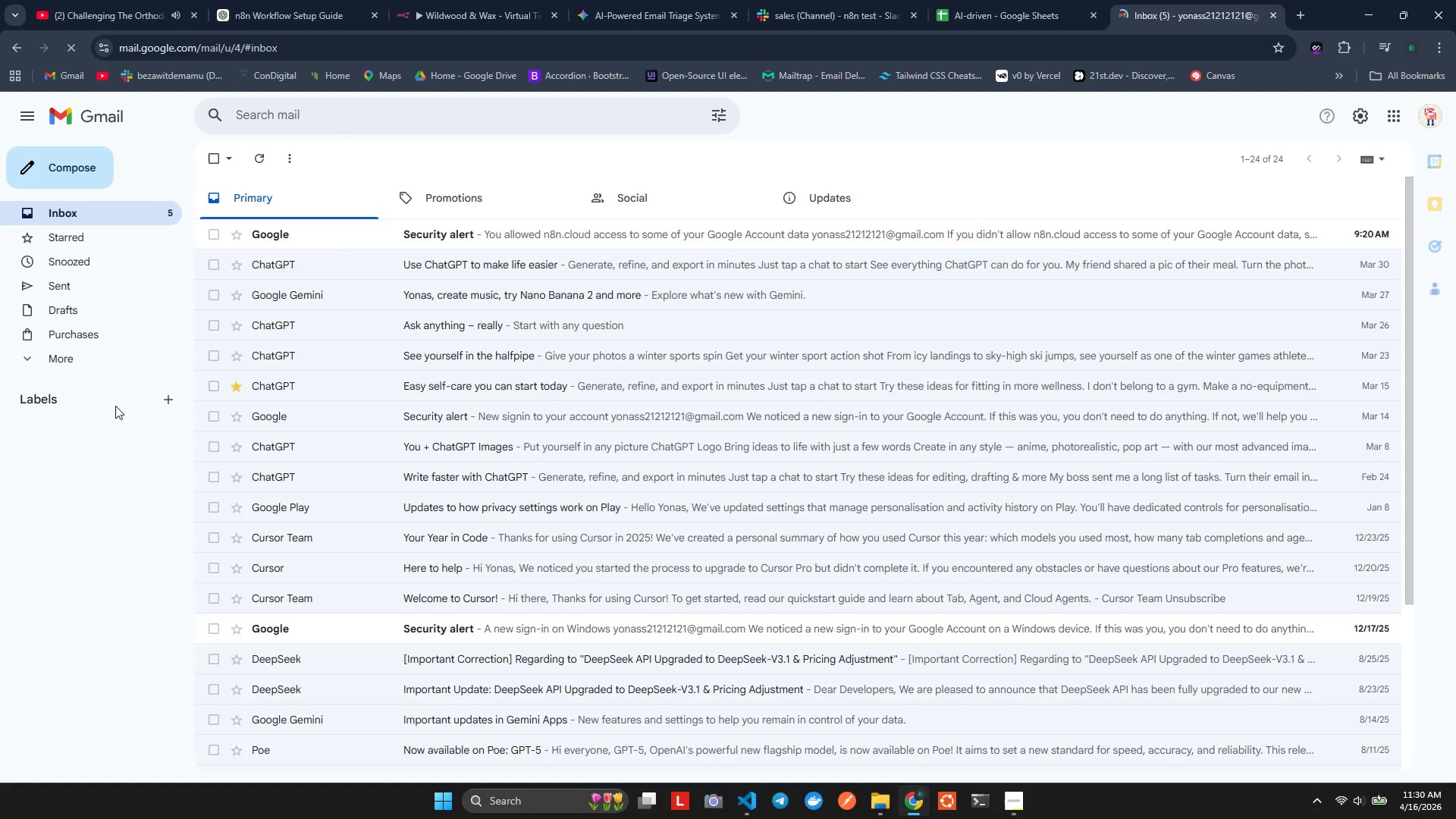 
wait(5.64)
 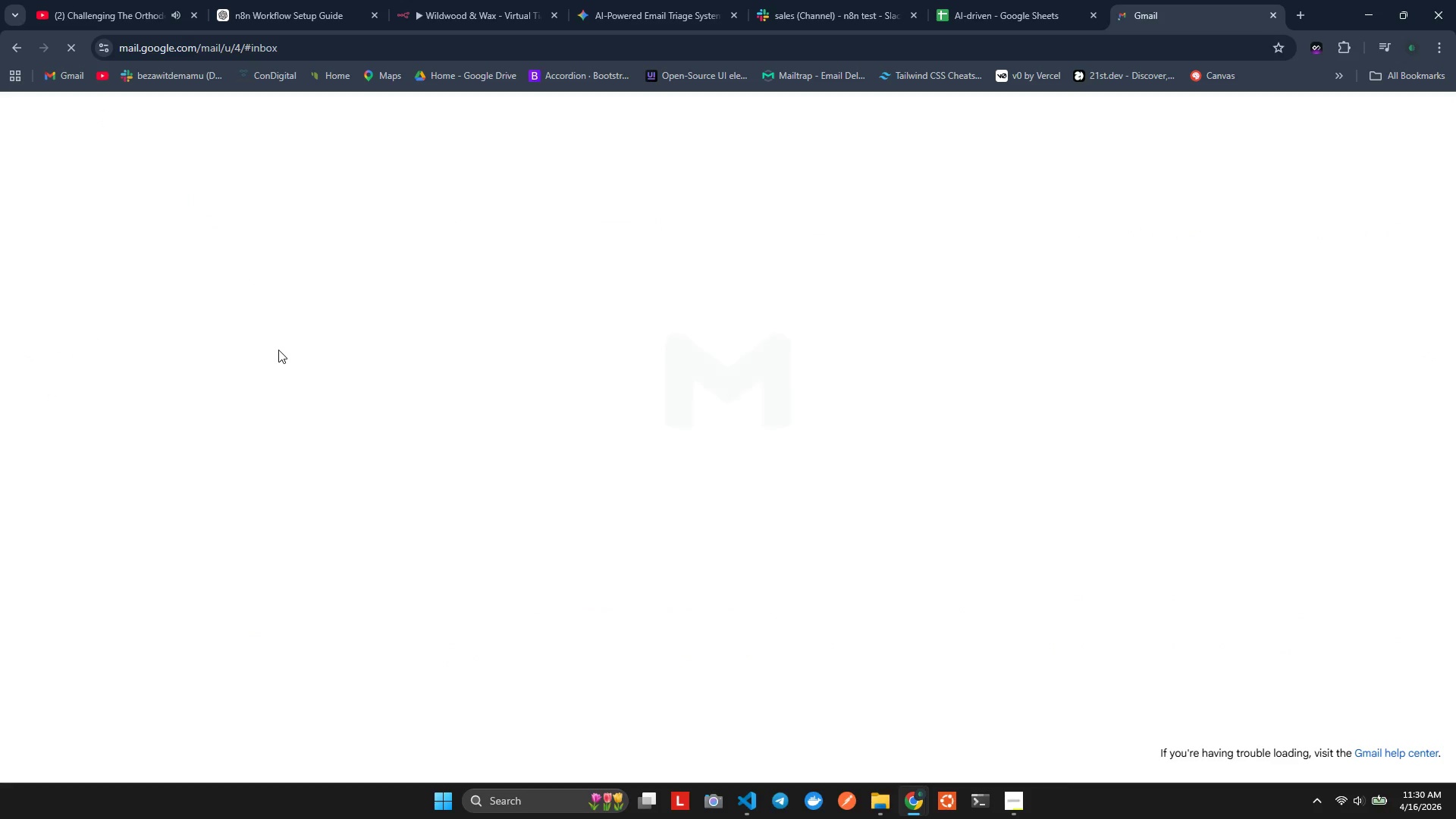 
left_click([61, 358])
 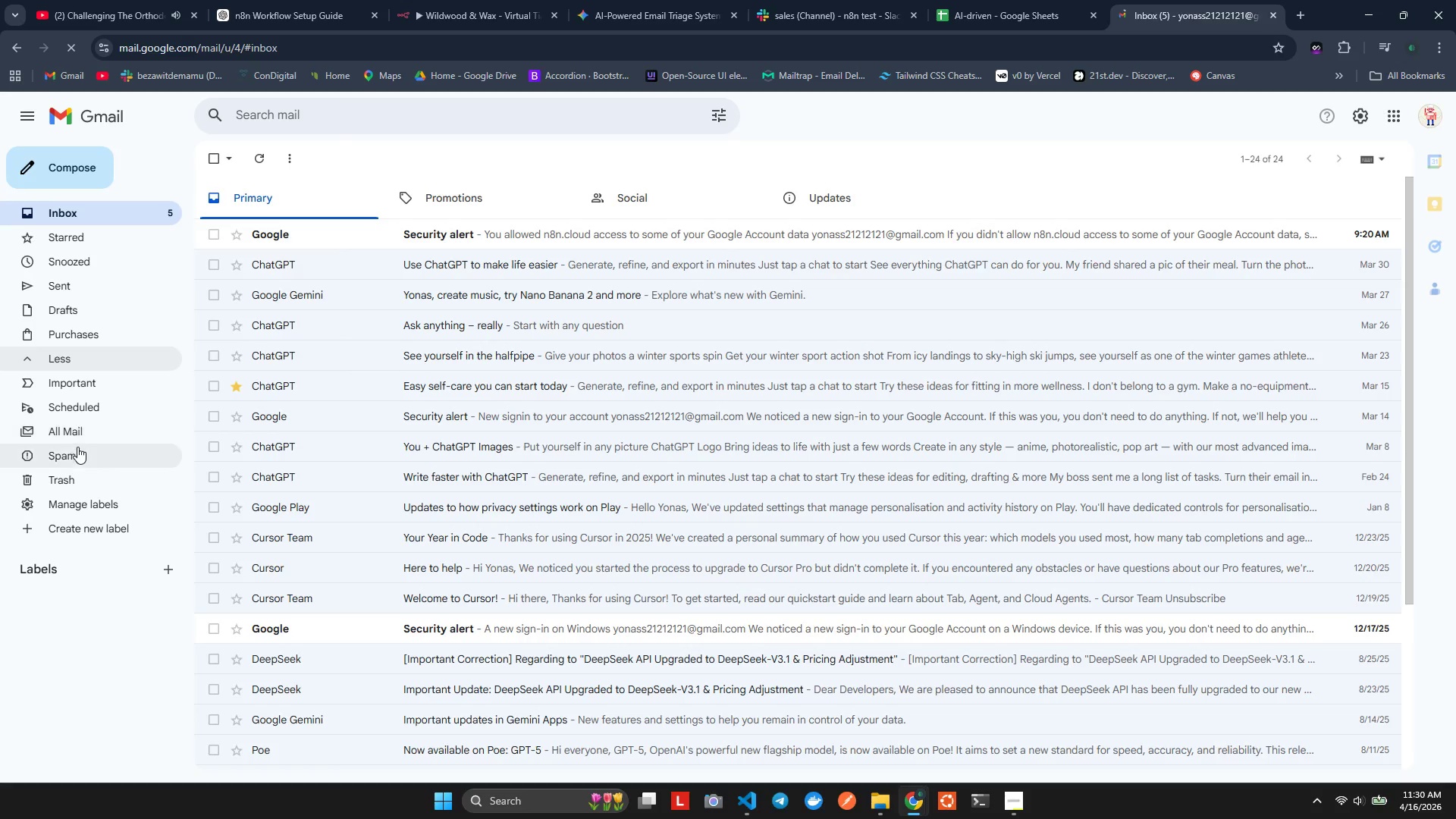 
left_click([80, 449])
 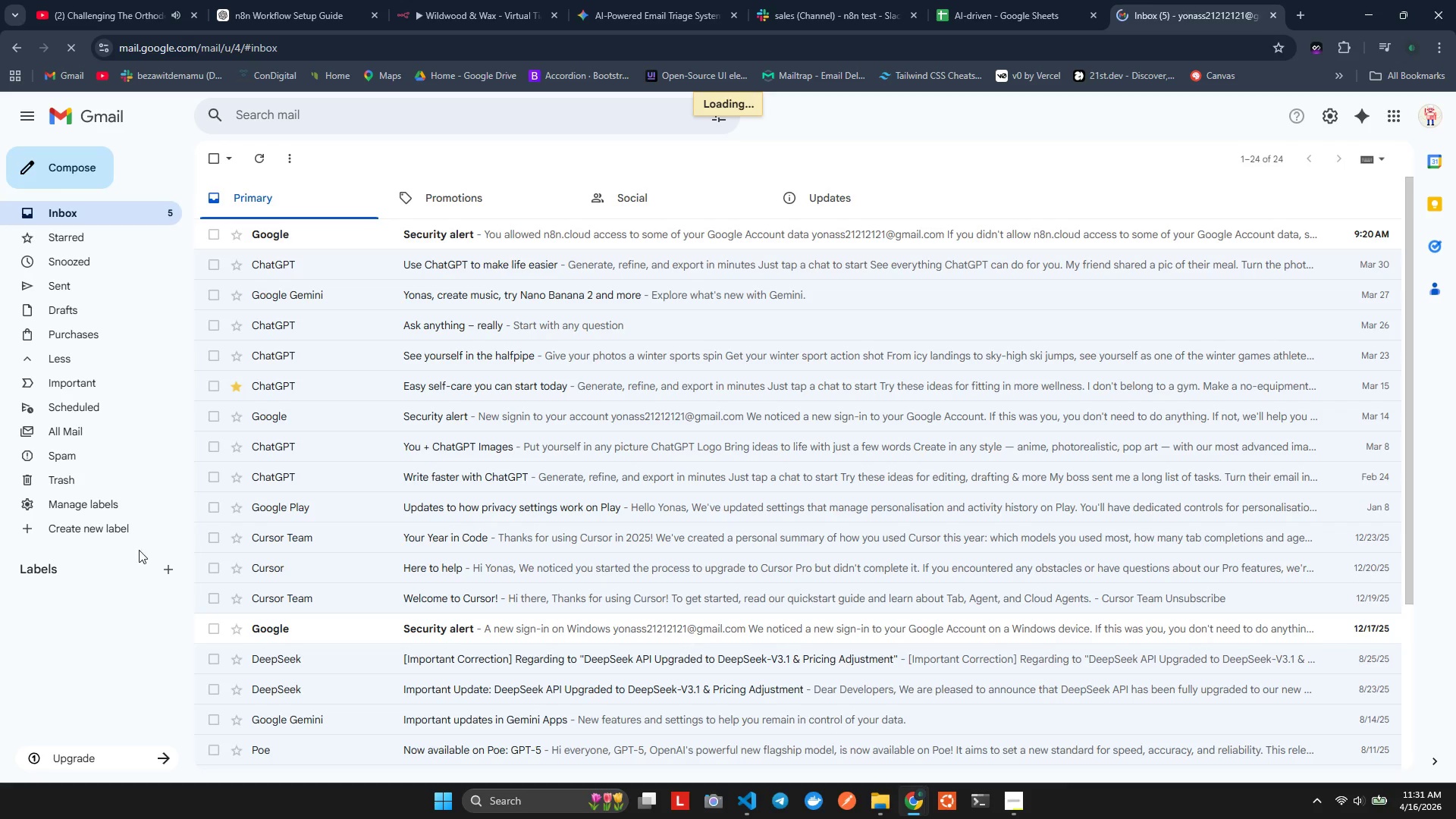 
wait(5.64)
 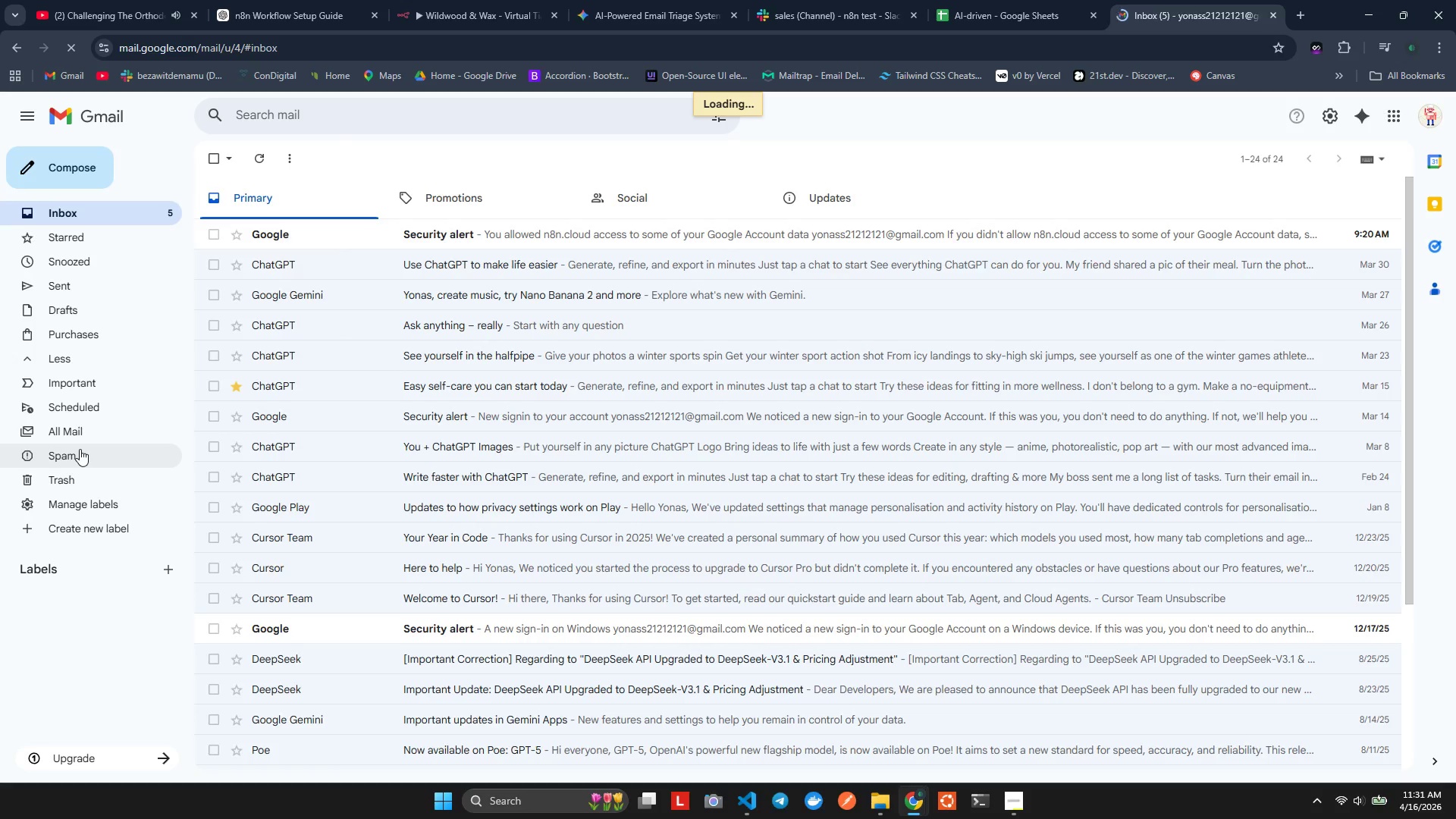 
left_click([270, 152])
 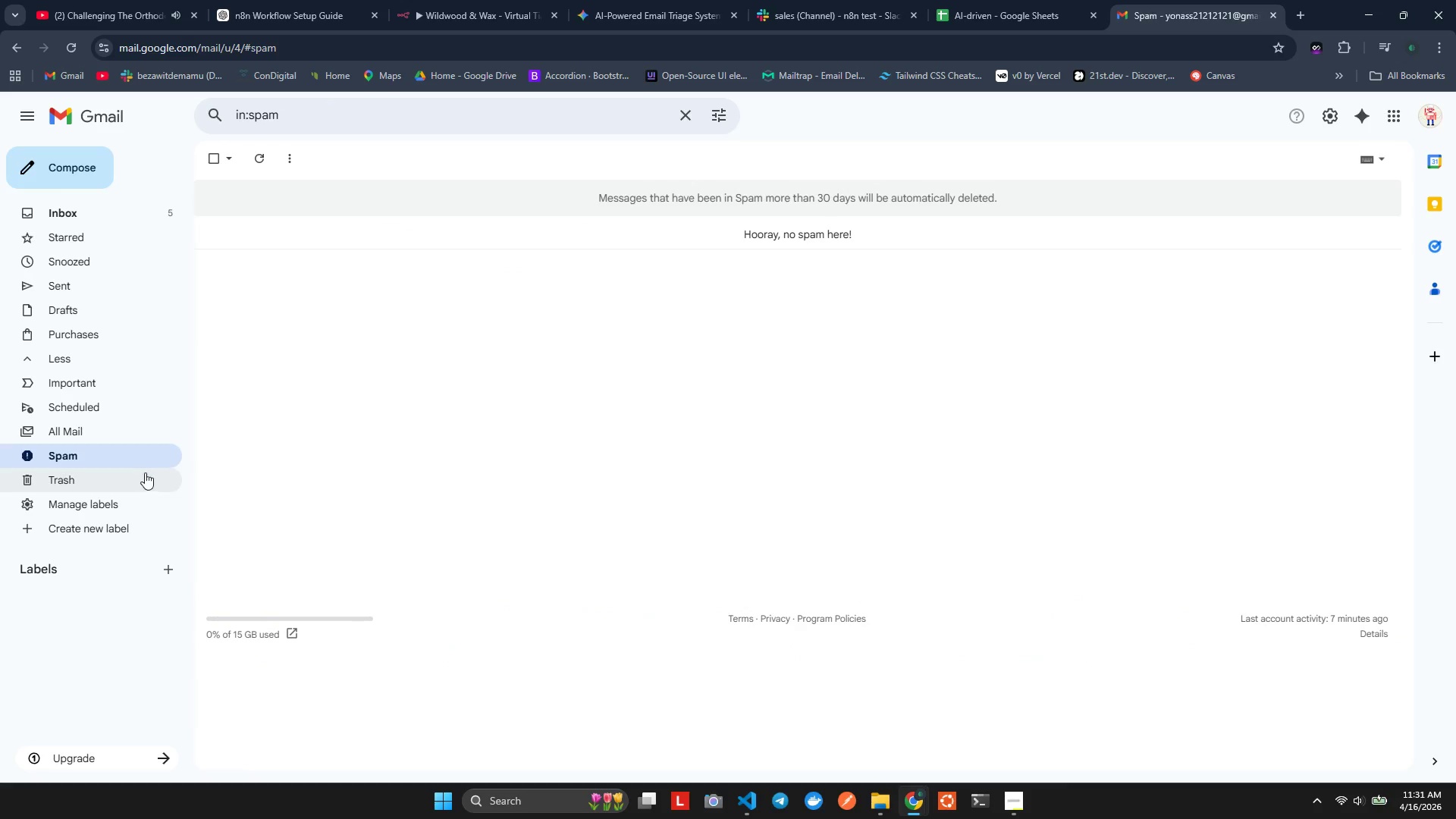 
left_click([60, 221])
 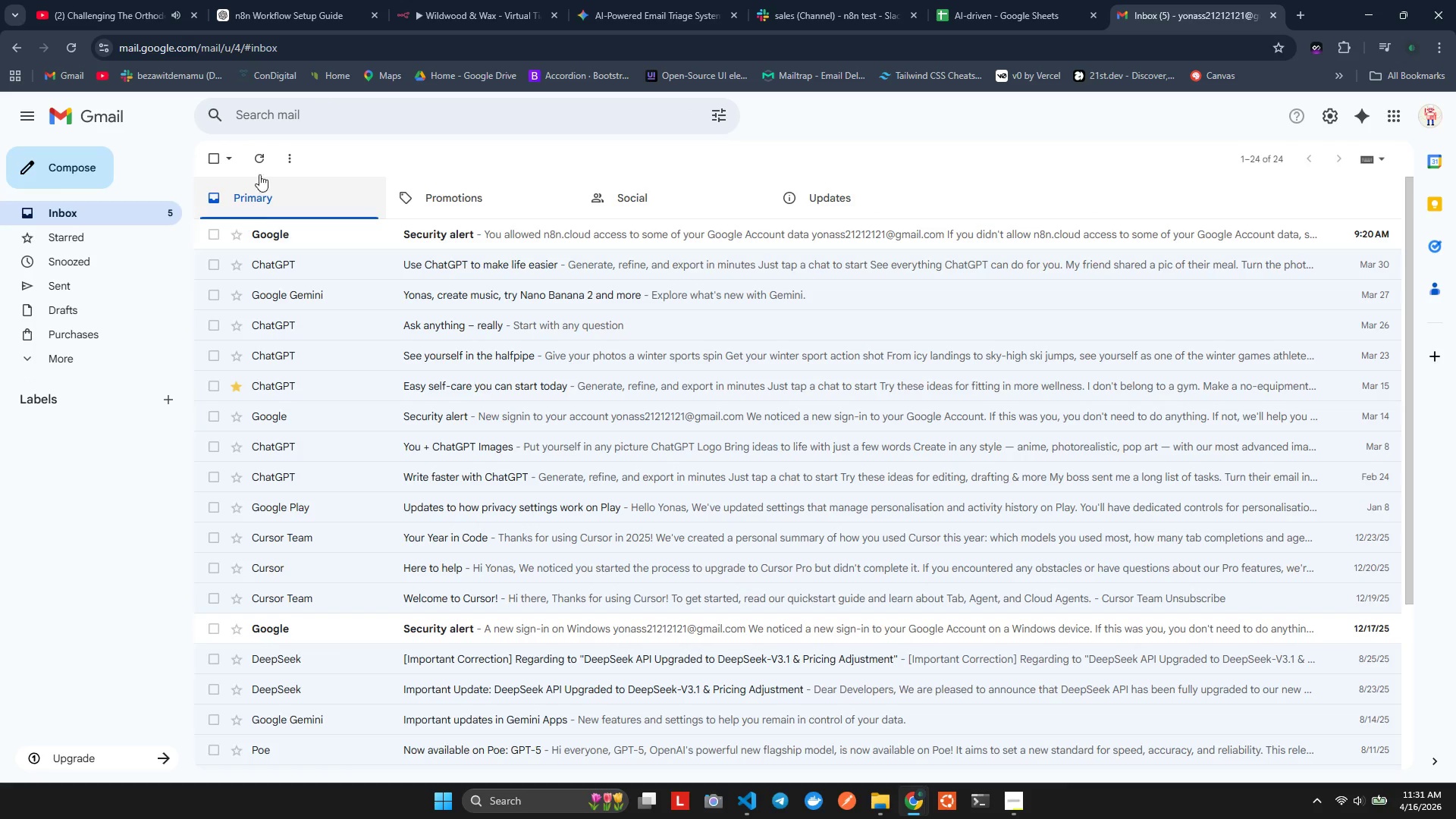 
left_click([250, 150])
 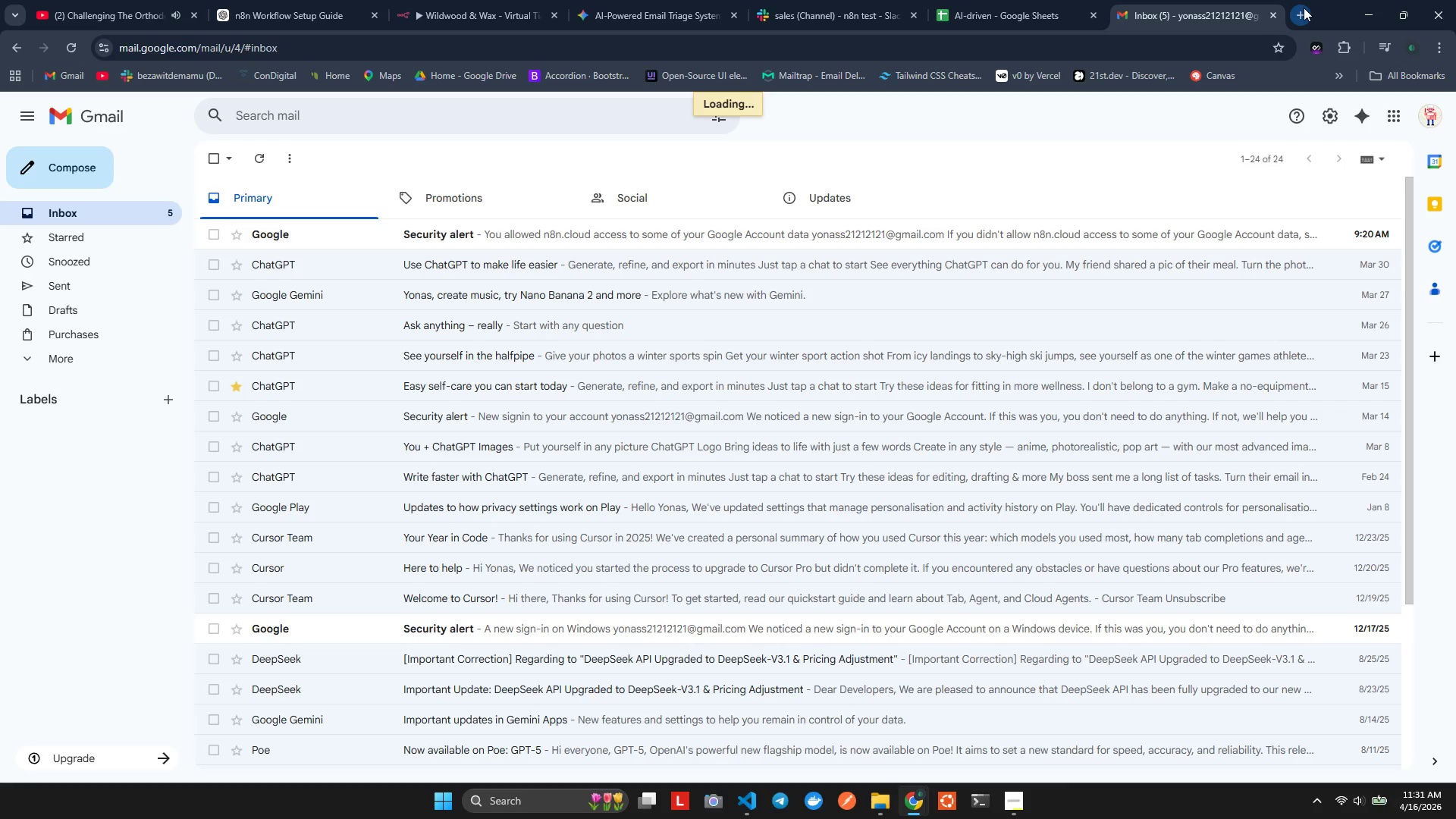 
wait(11.09)
 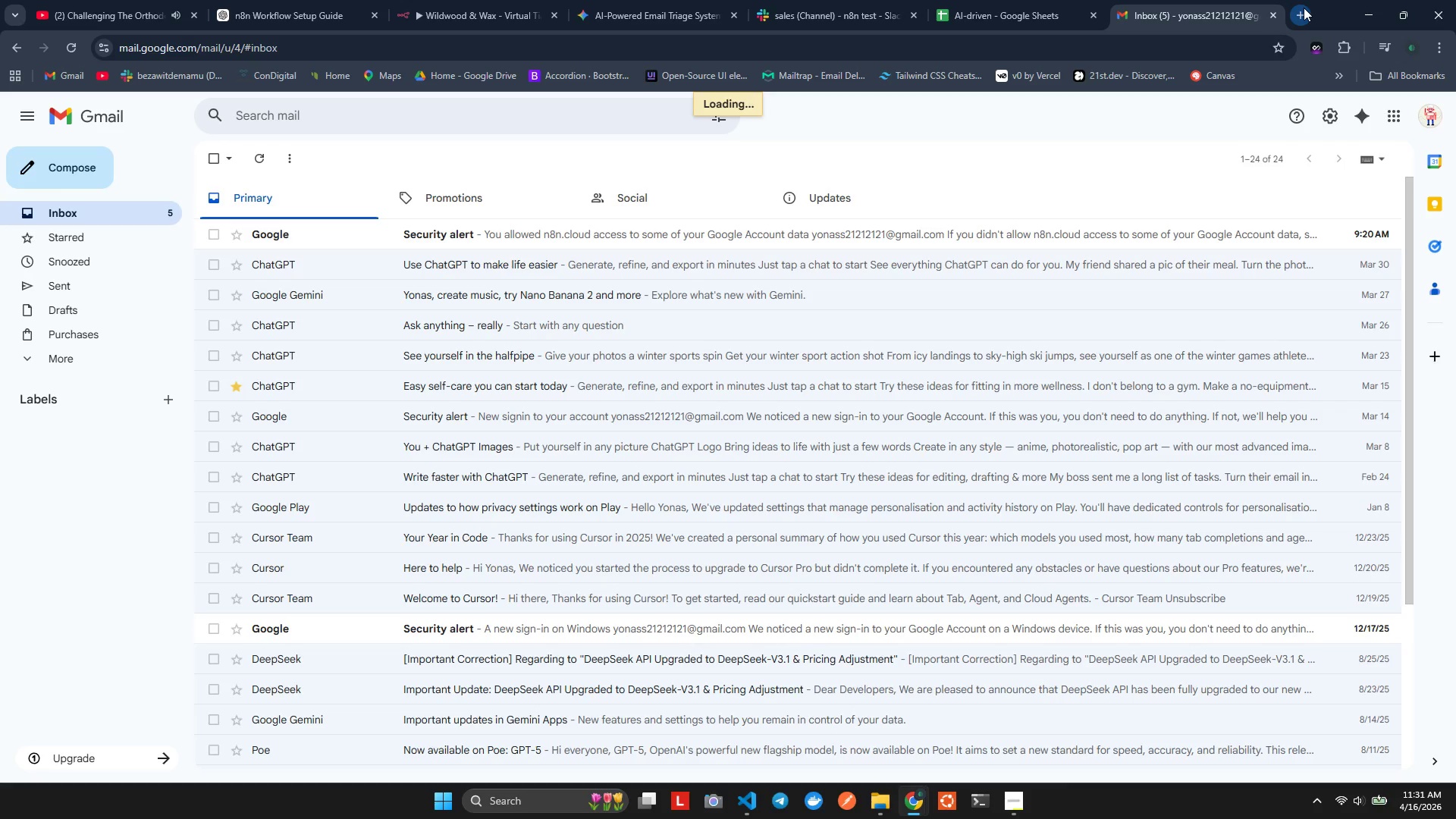 
left_click_drag(start_coordinate=[1220, 164], to_coordinate=[1357, 155])
 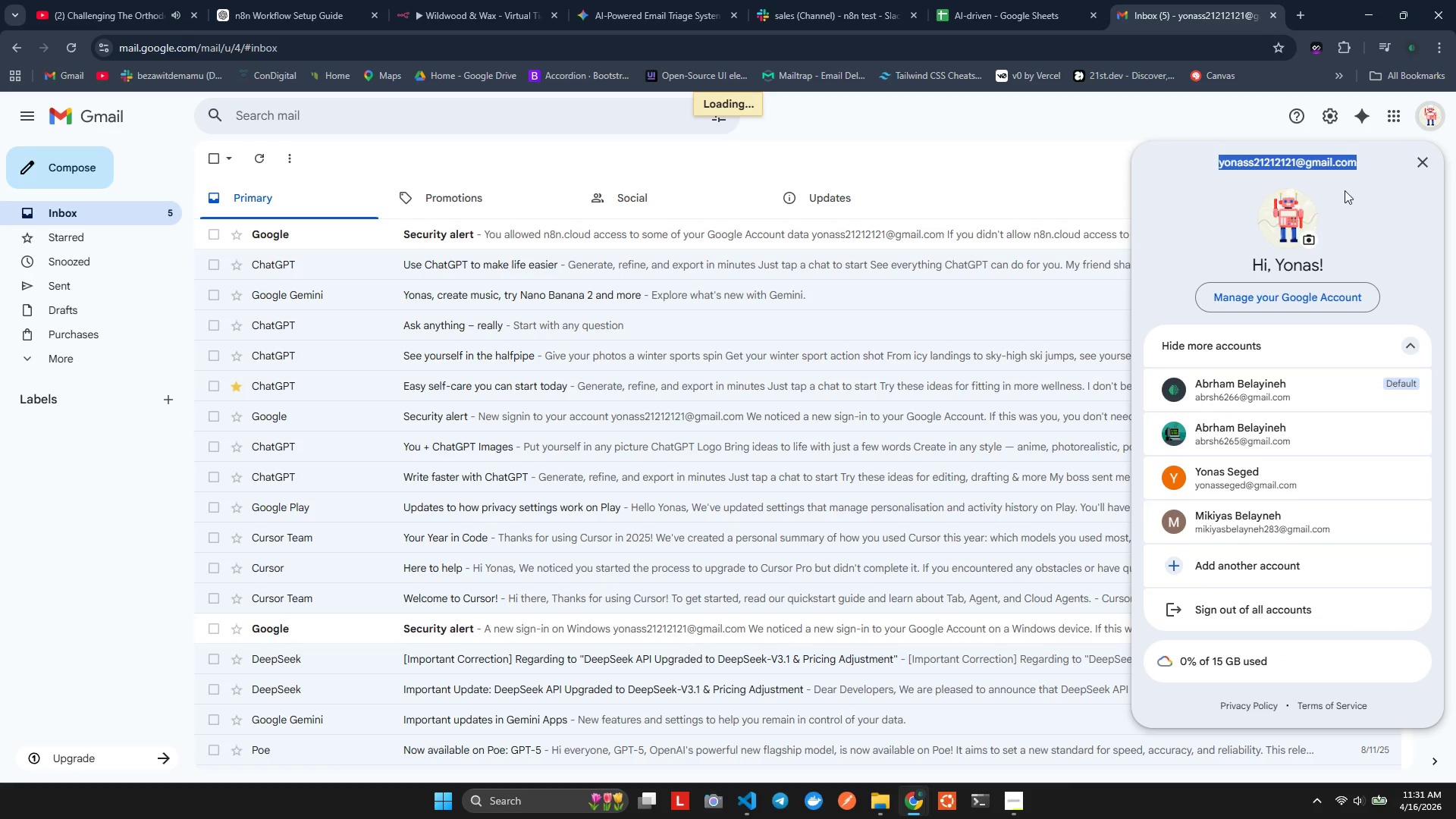 
key(Control+C)
 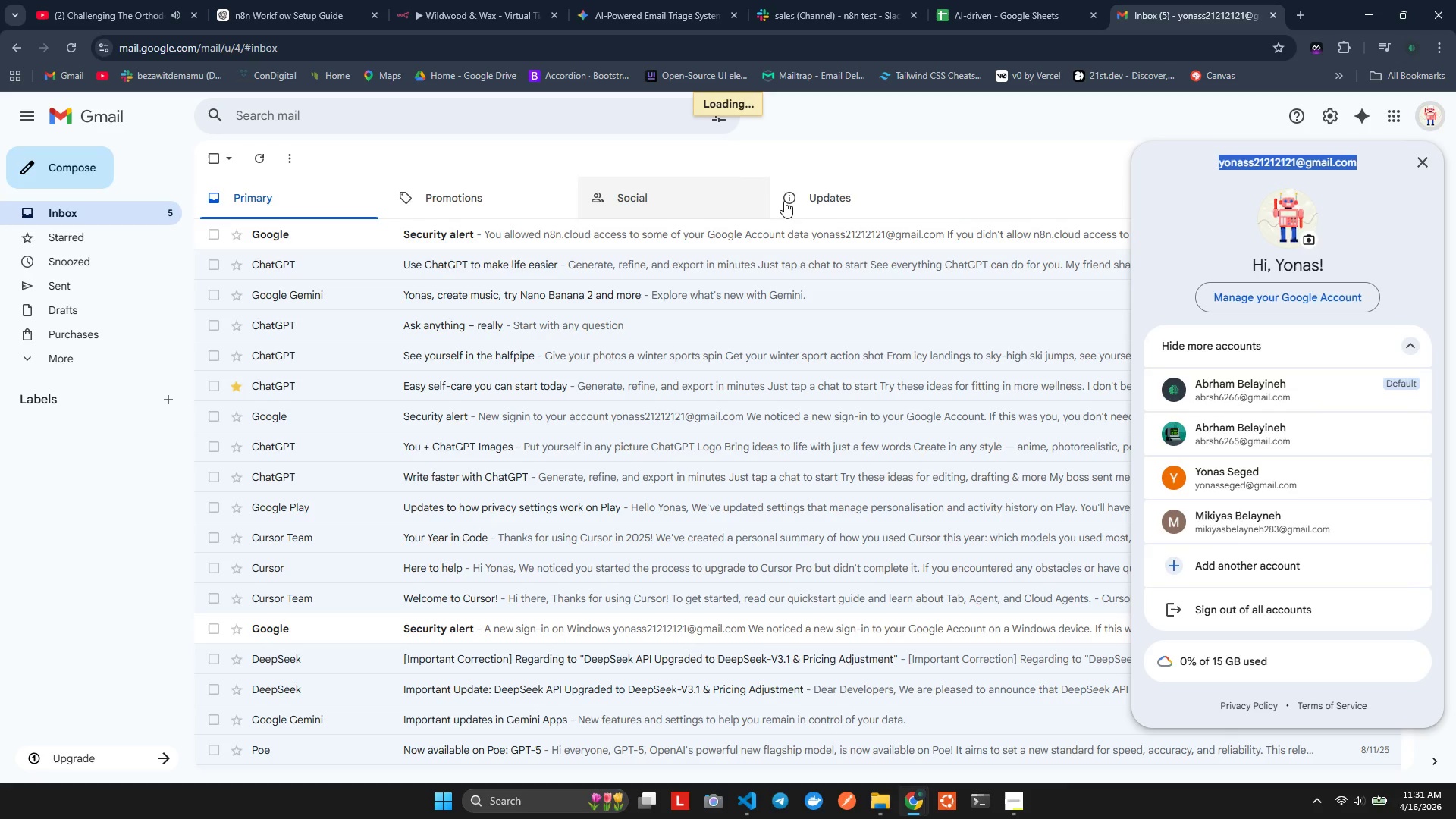 
wait(6.19)
 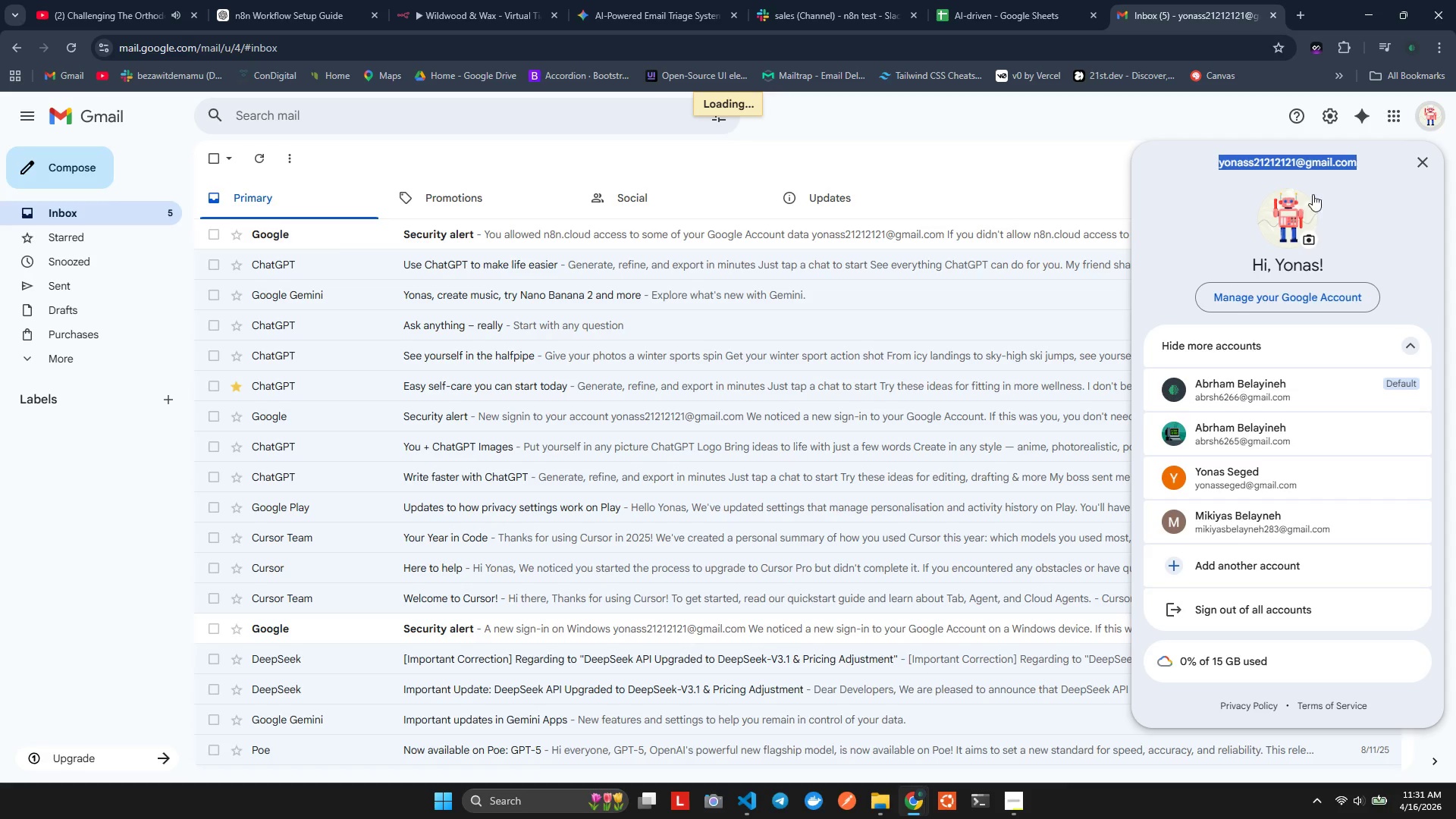 
left_click([1017, 155])
 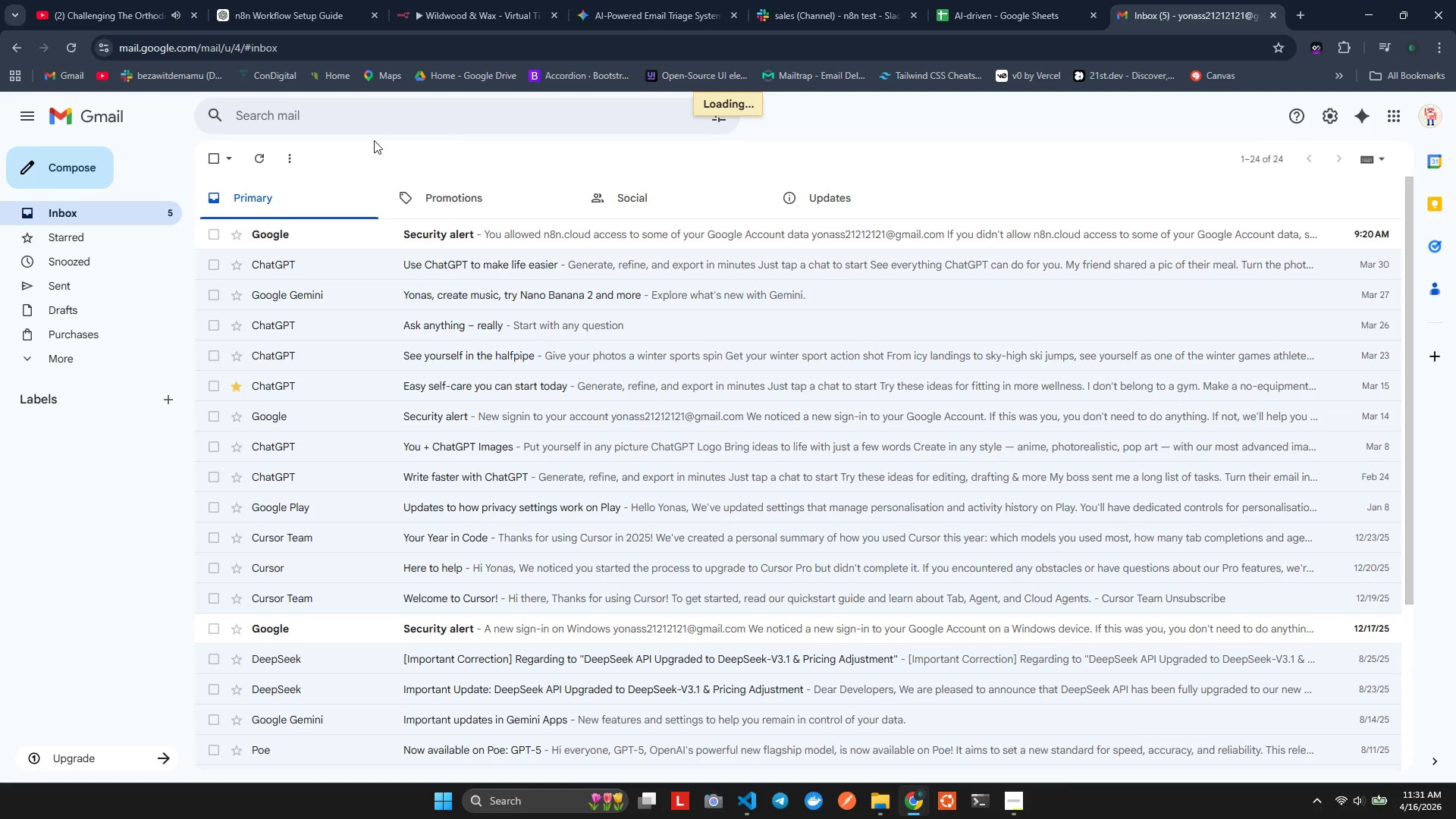 
key(Control+R)
 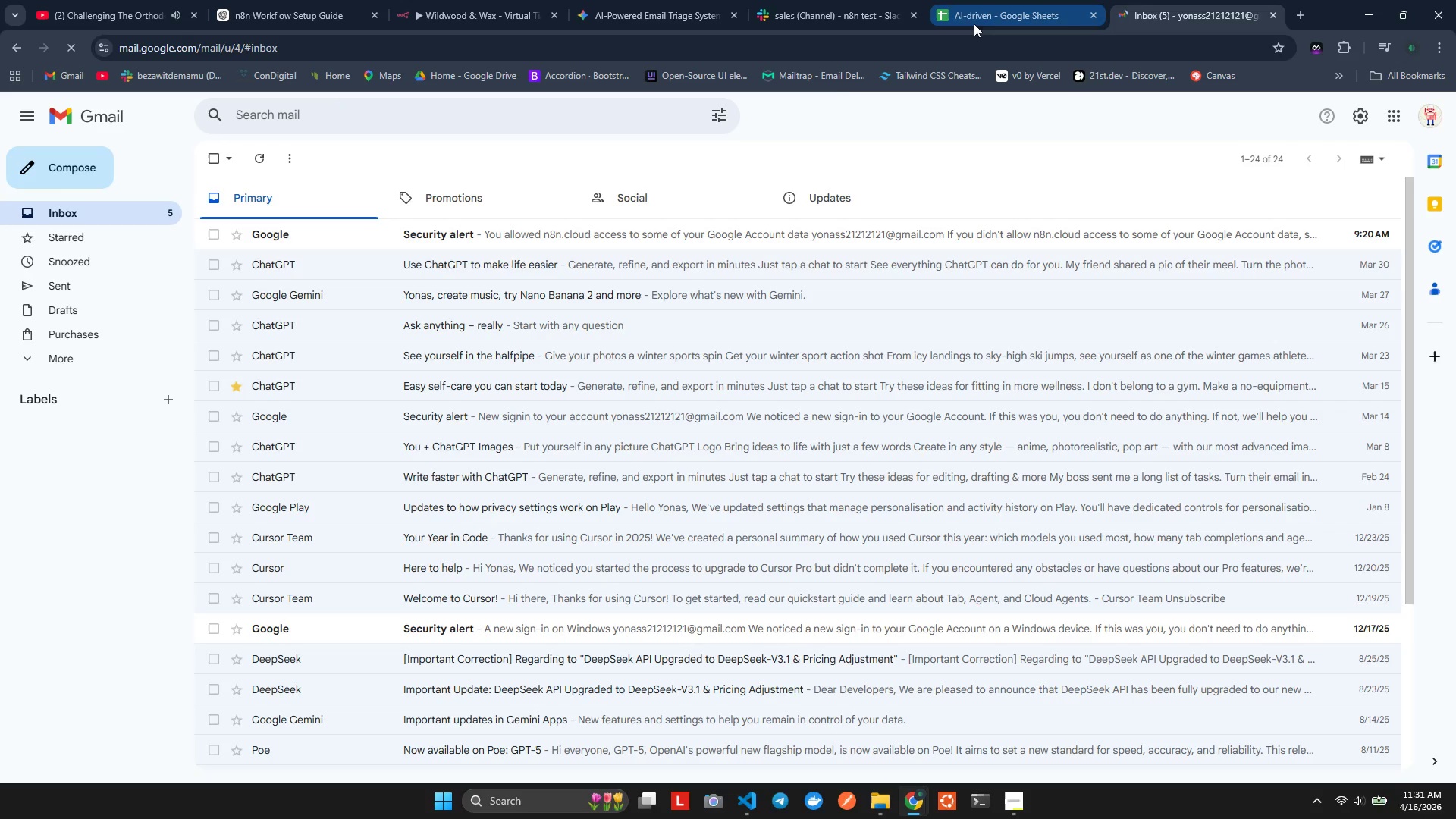 
wait(10.14)
 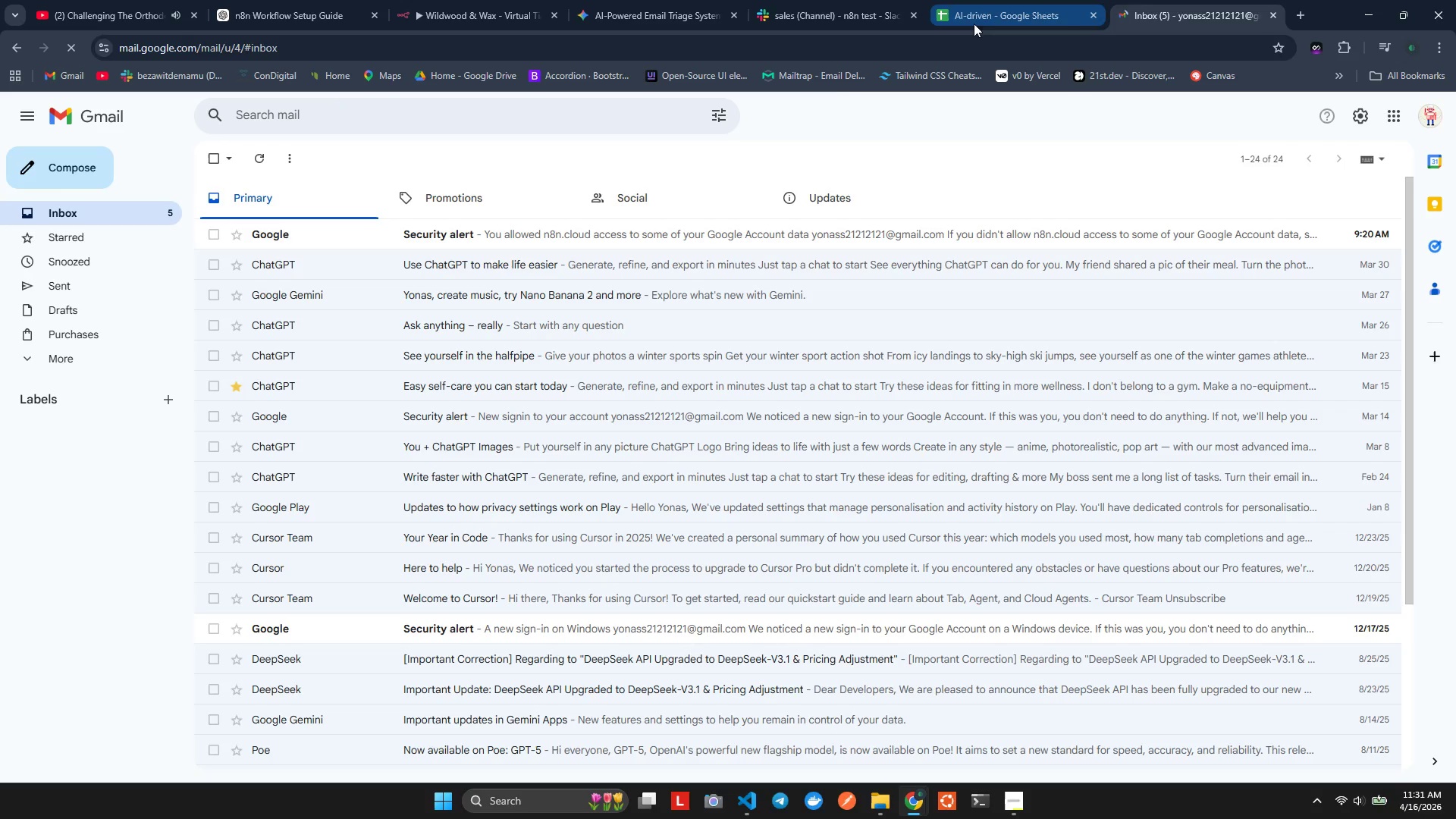 
left_click([1420, 111])
 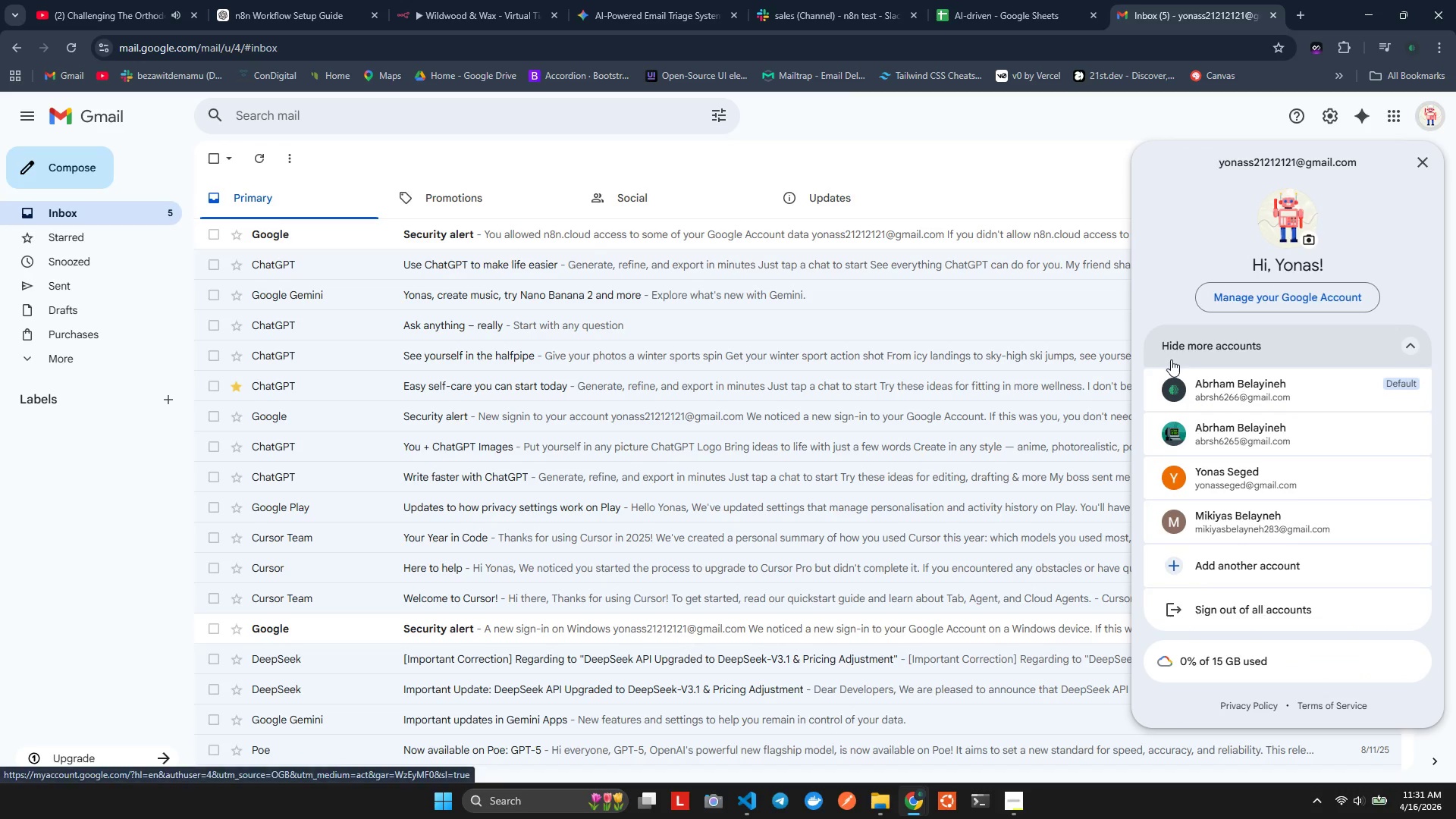 
left_click([1185, 384])
 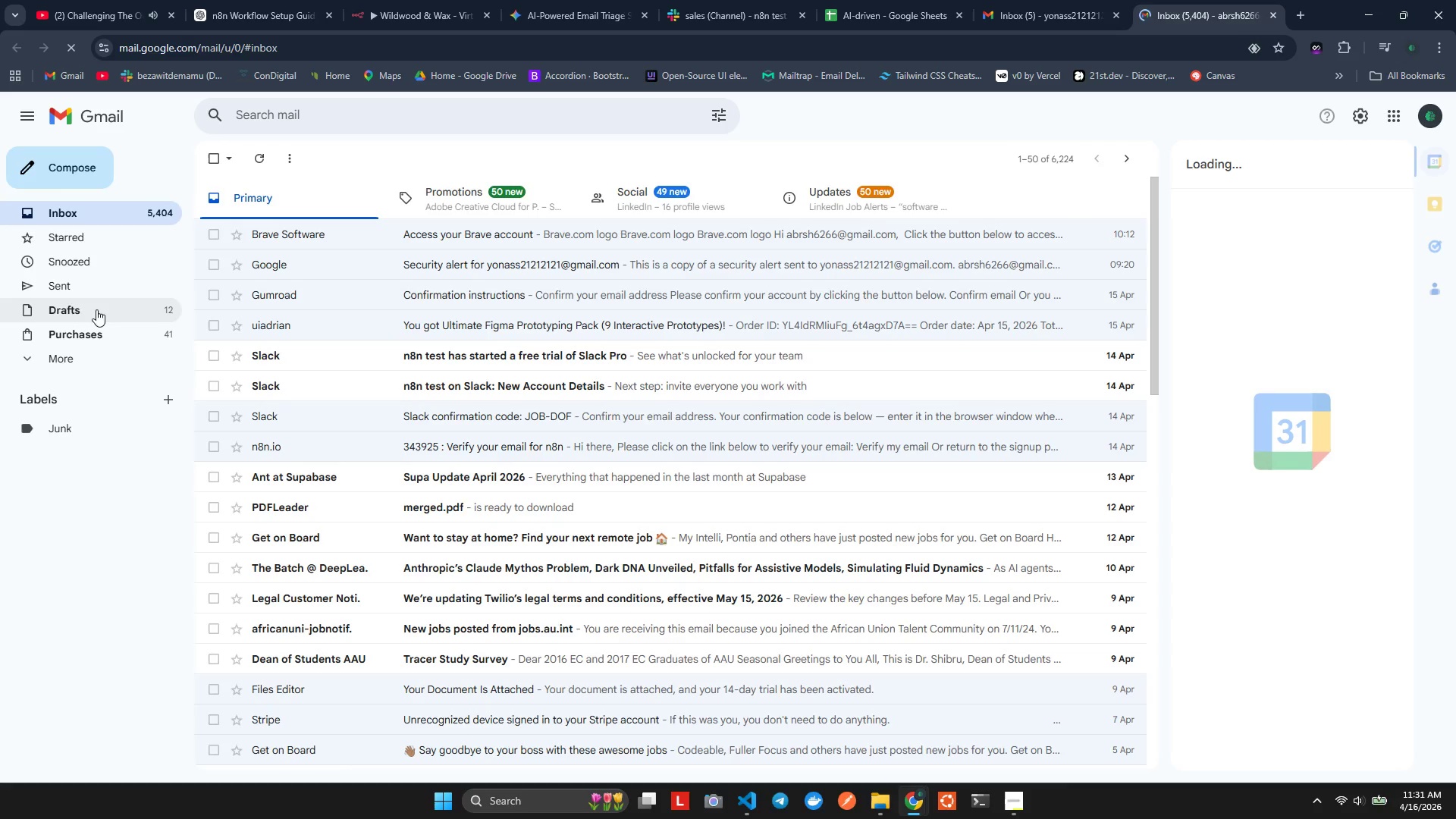 
left_click([54, 285])
 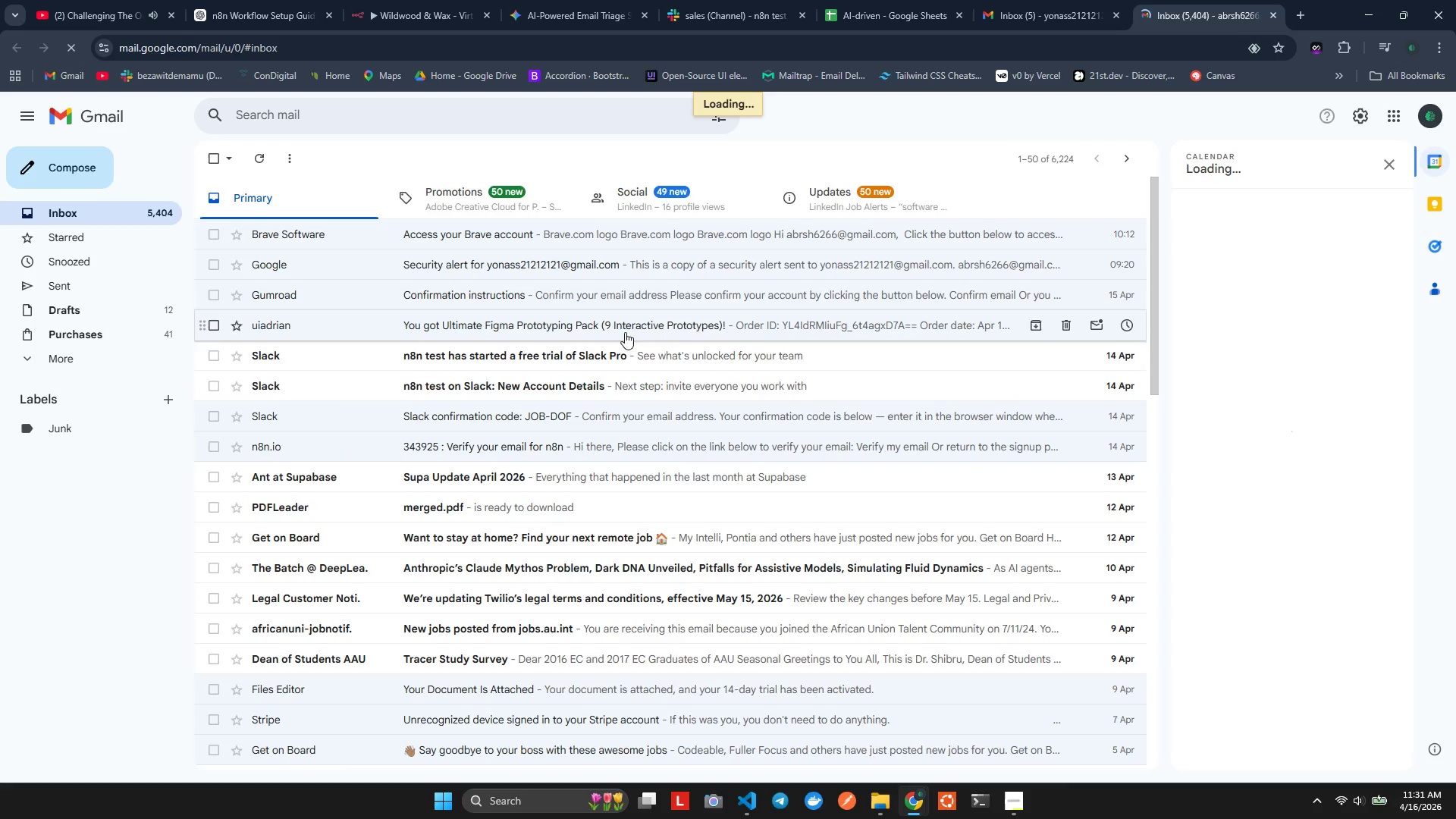 
wait(8.3)
 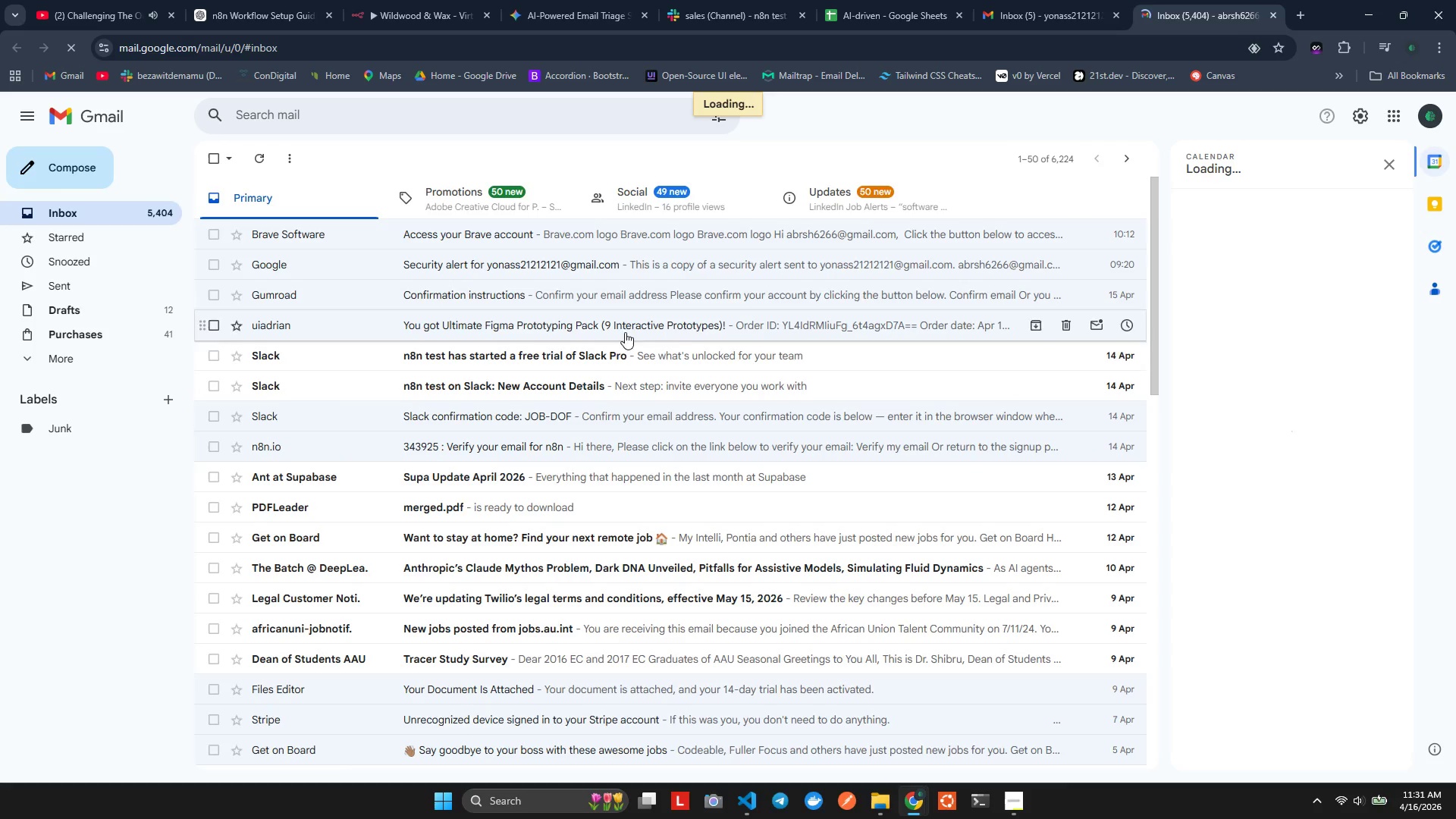 
left_click([43, 287])
 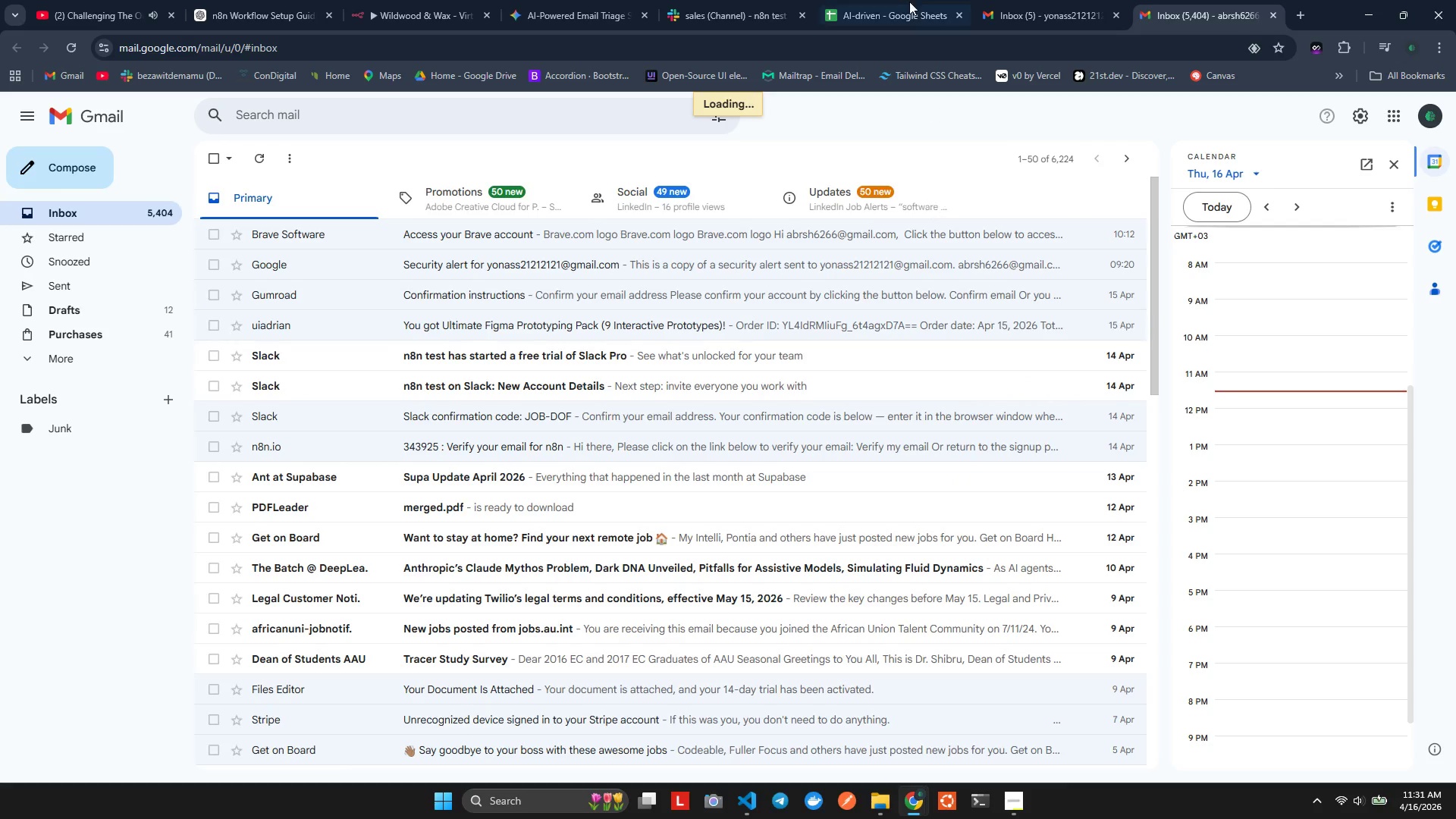 
left_click([428, 0])
 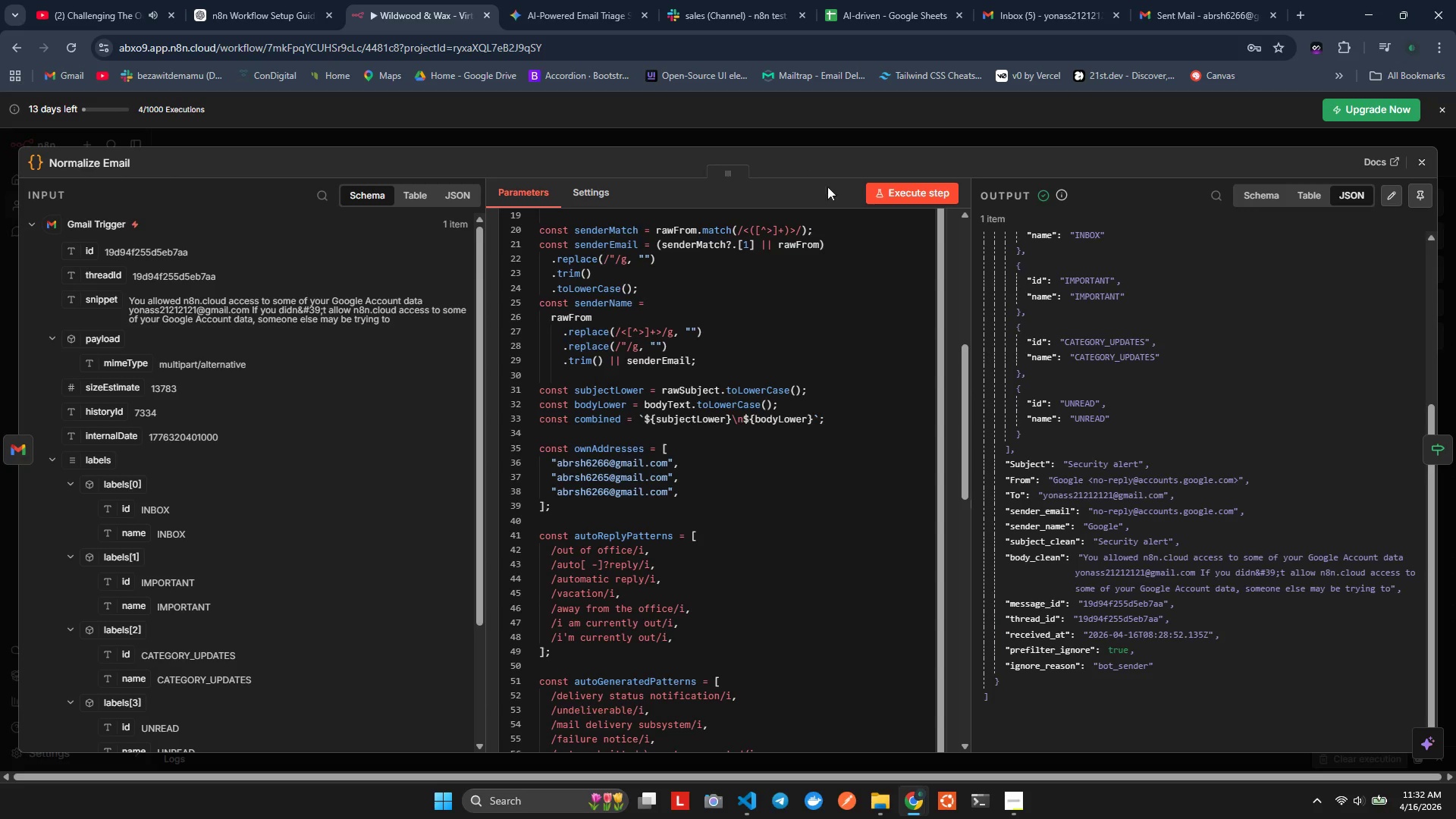 
scroll: coordinate [843, 359], scroll_direction: down, amount: 2.0
 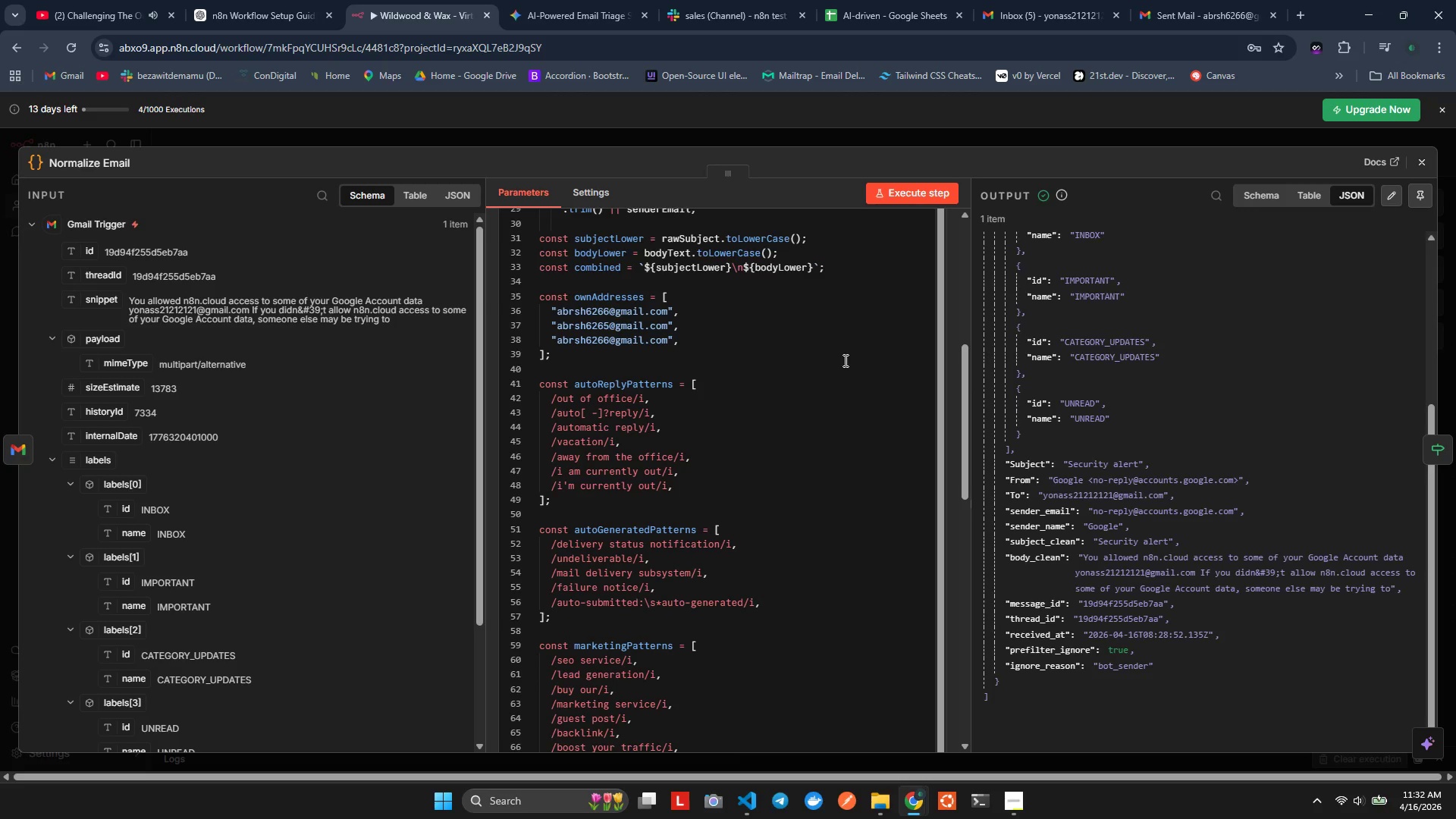 
wait(13.41)
 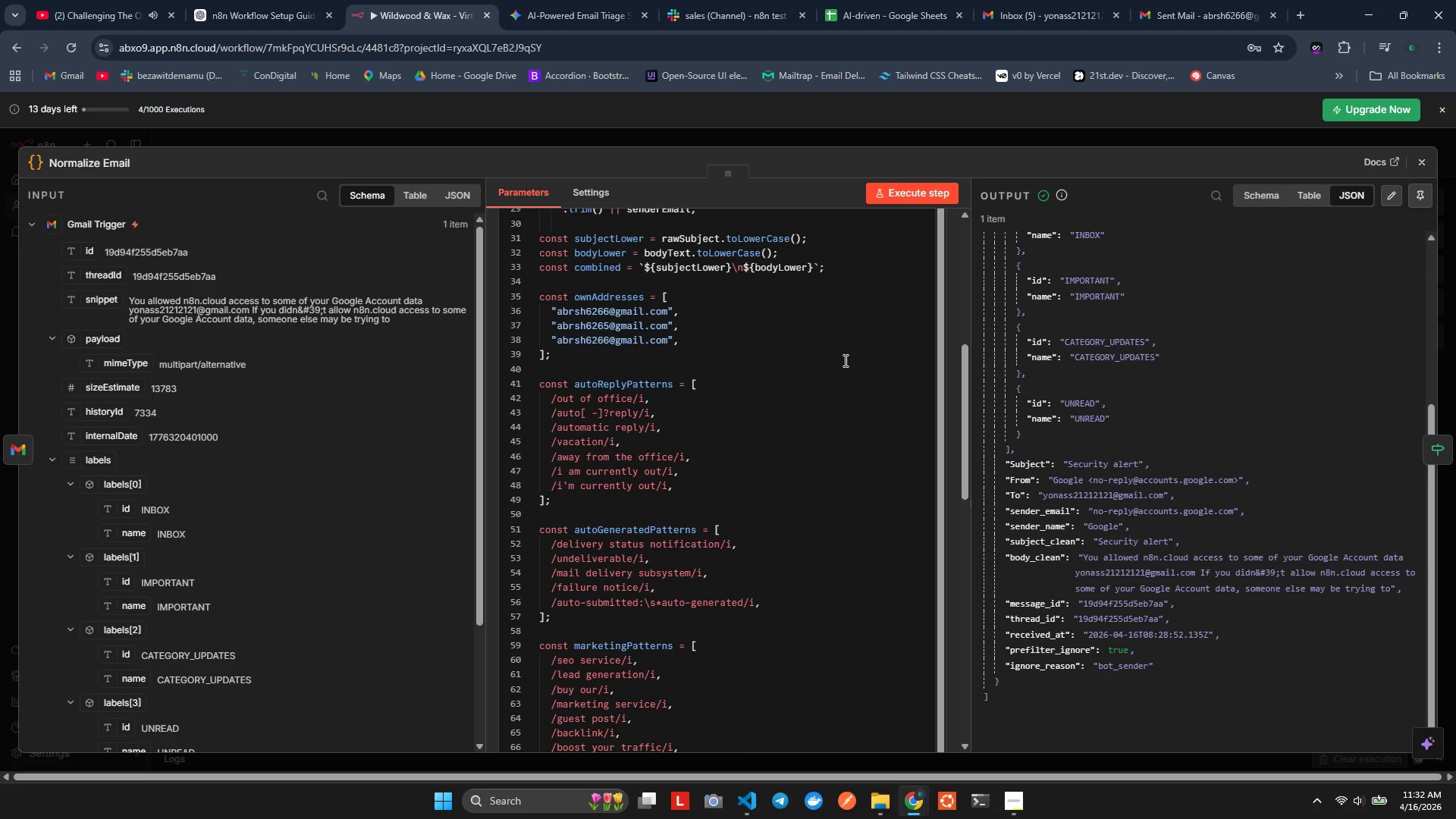 
key(Alt+AltLeft)
 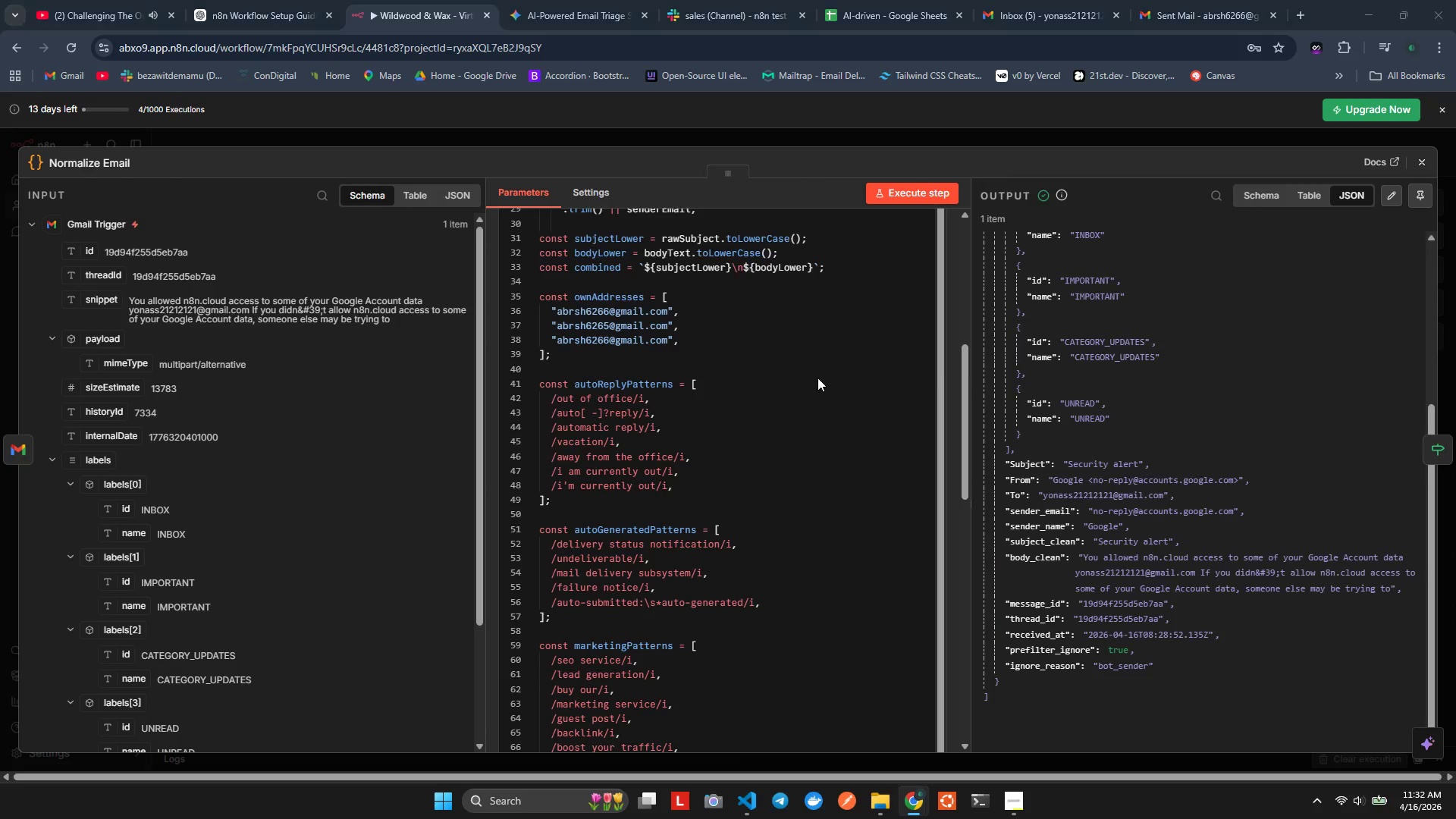 
key(Alt+Tab)